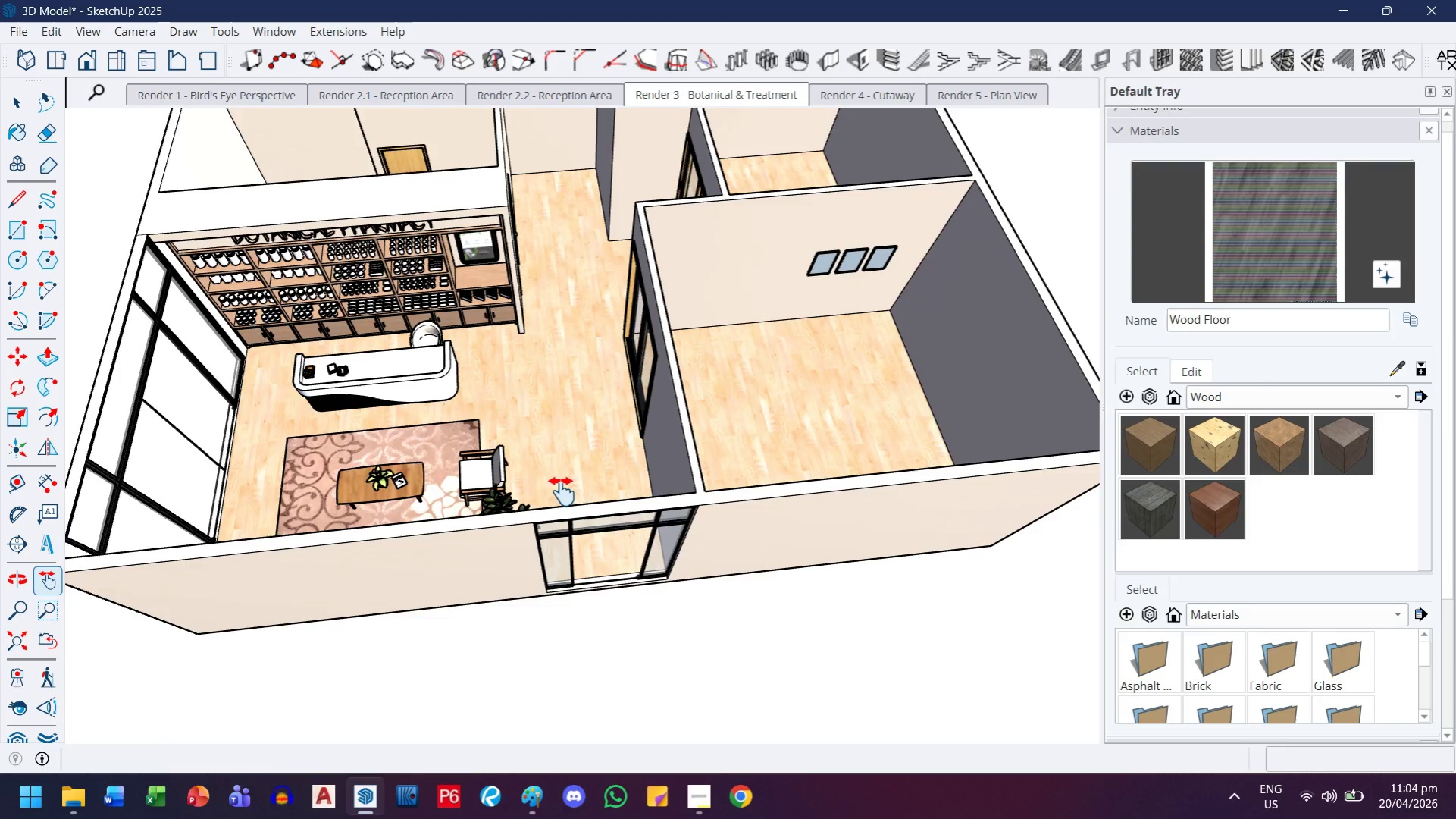 
key(Control+S)
 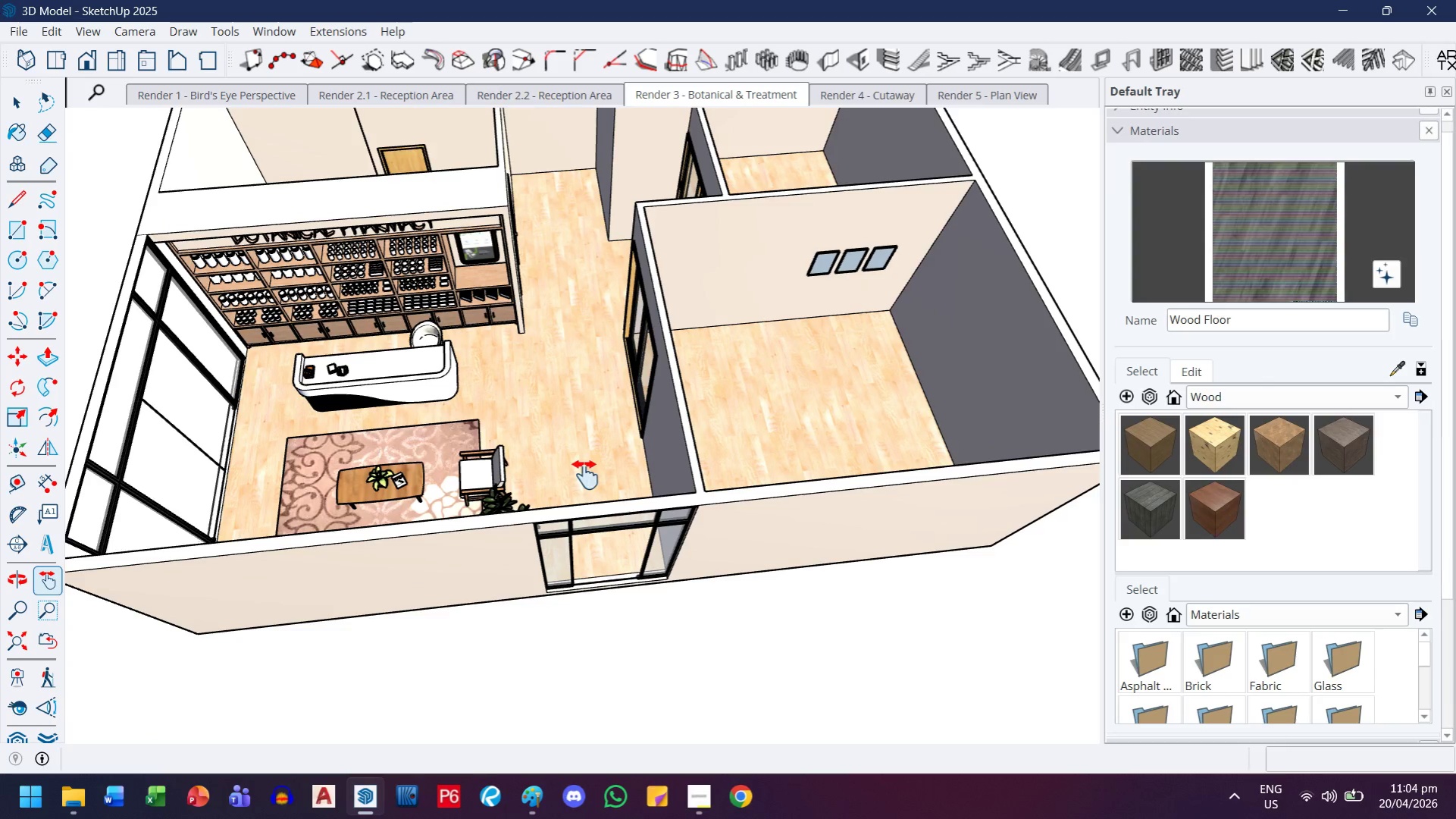 
left_click_drag(start_coordinate=[709, 414], to_coordinate=[621, 450])
 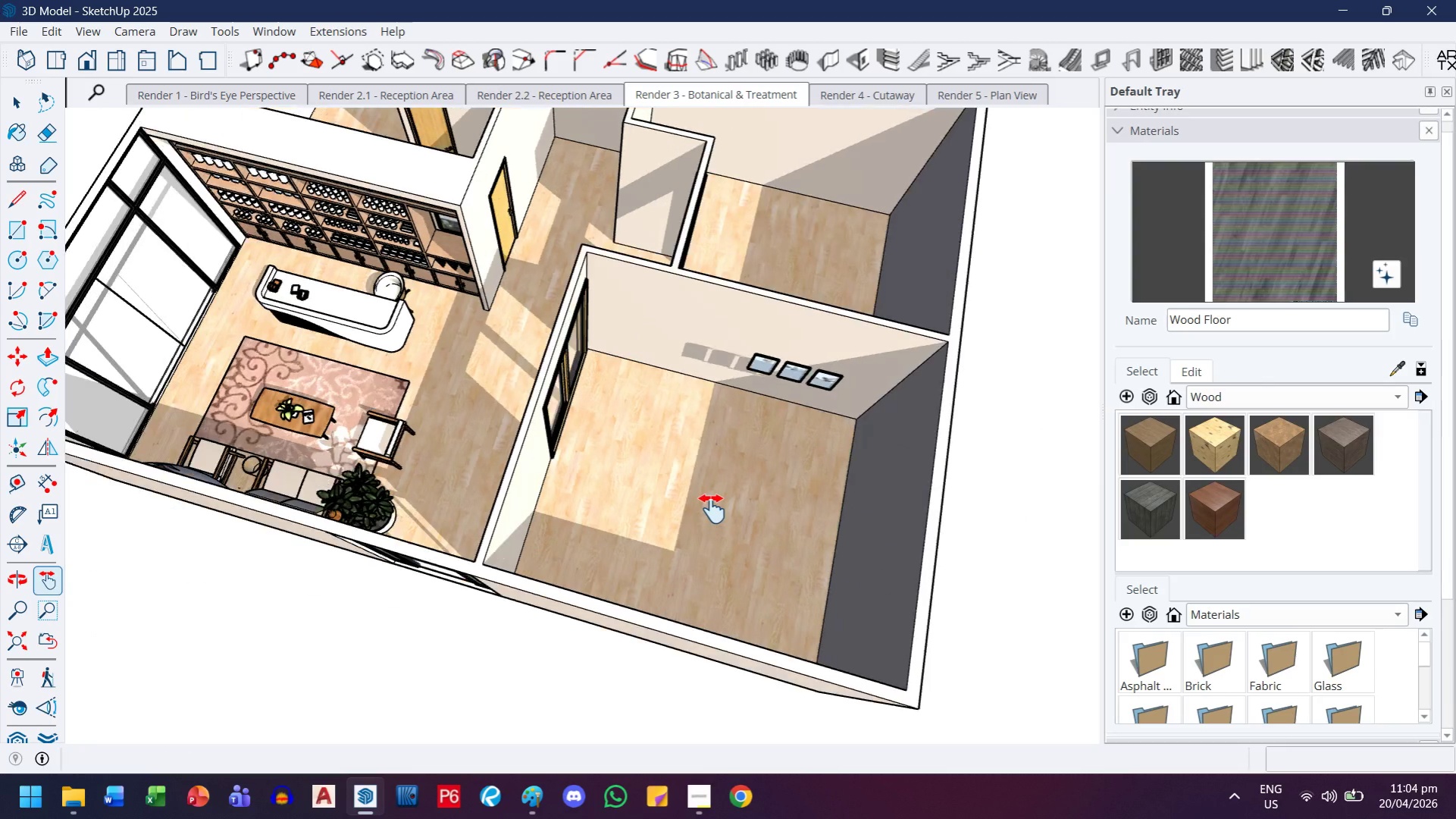 
scroll: coordinate [712, 509], scroll_direction: up, amount: 6.0
 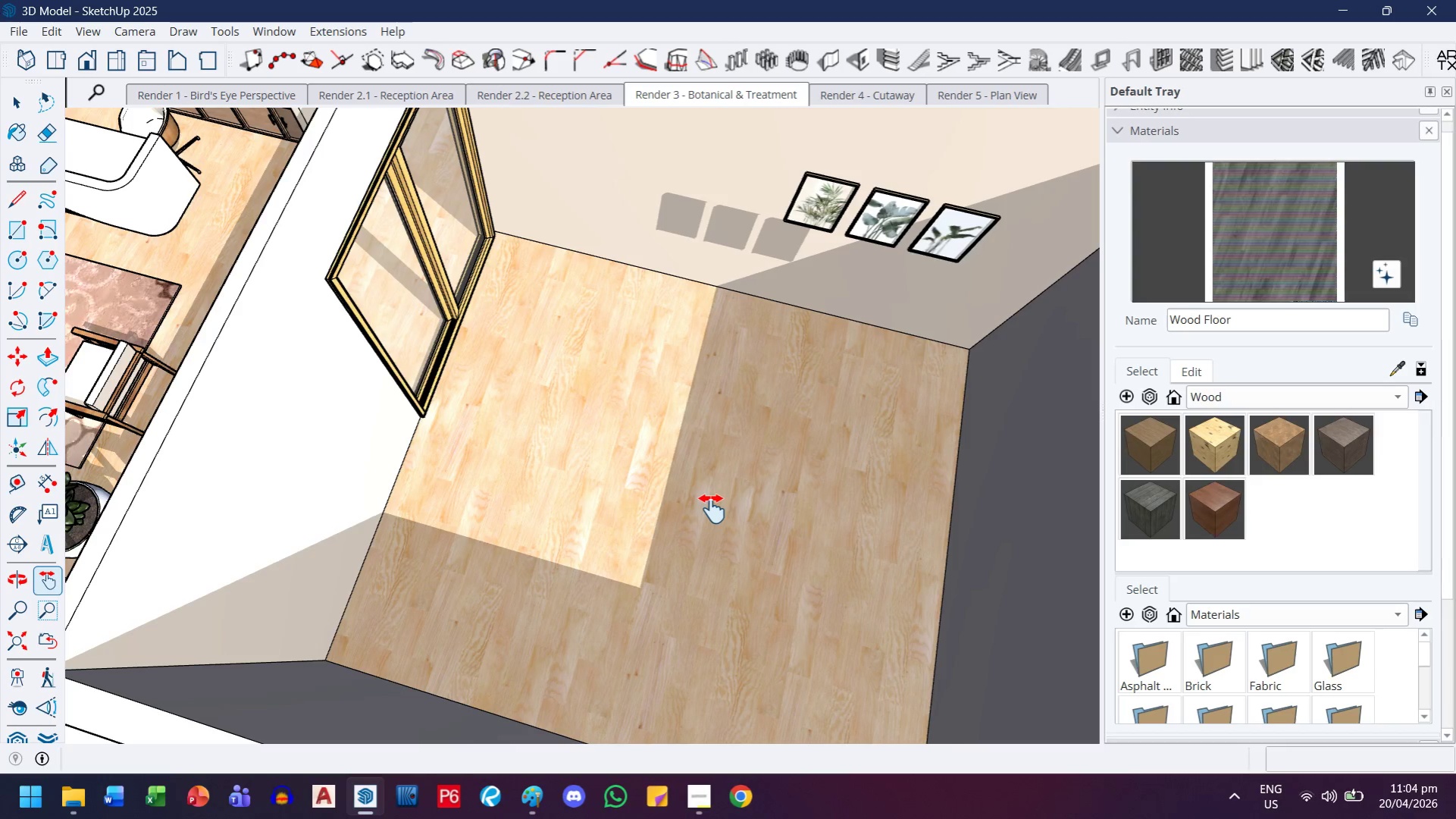 
key(H)
 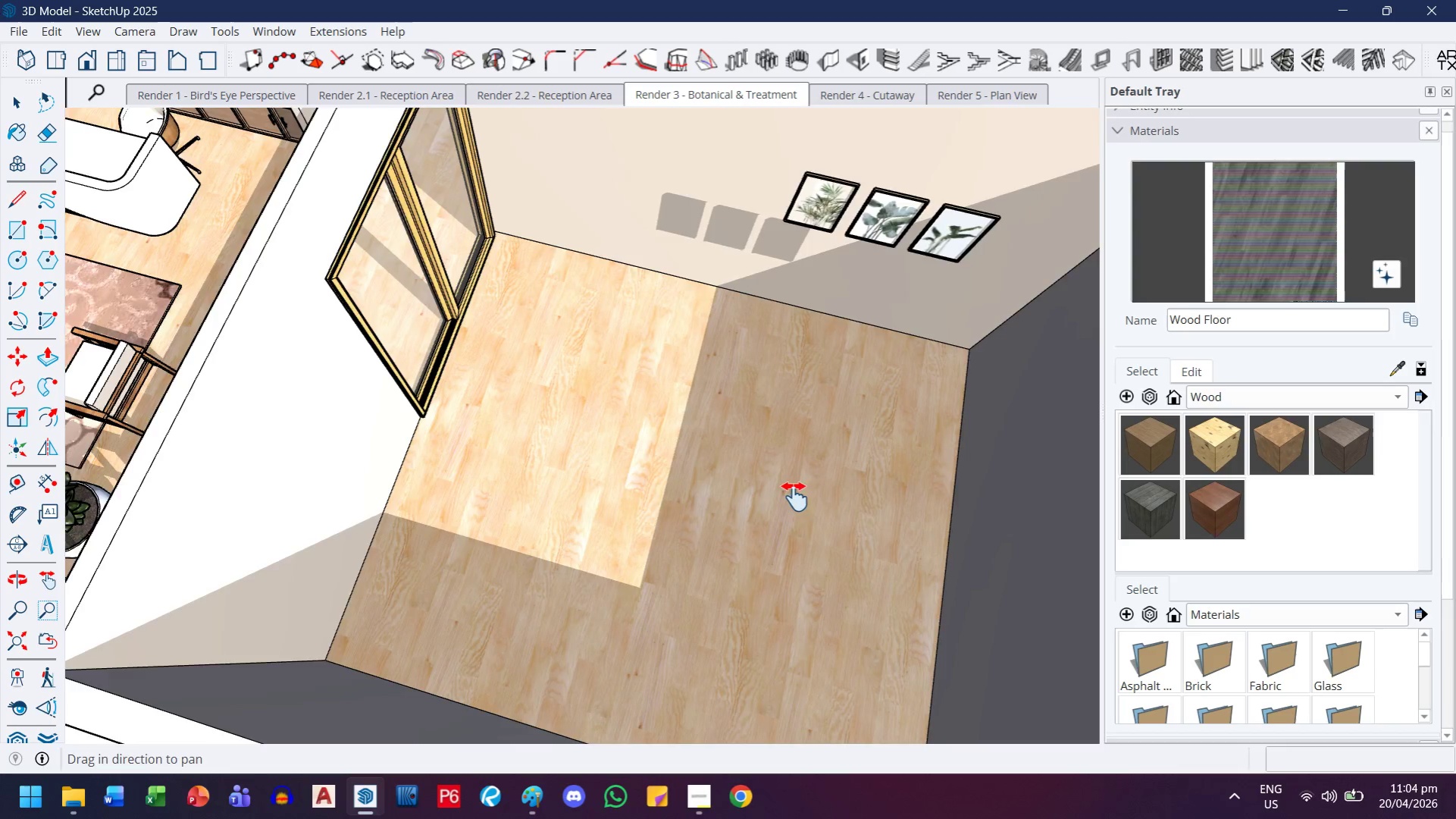 
left_click_drag(start_coordinate=[806, 486], to_coordinate=[717, 583])
 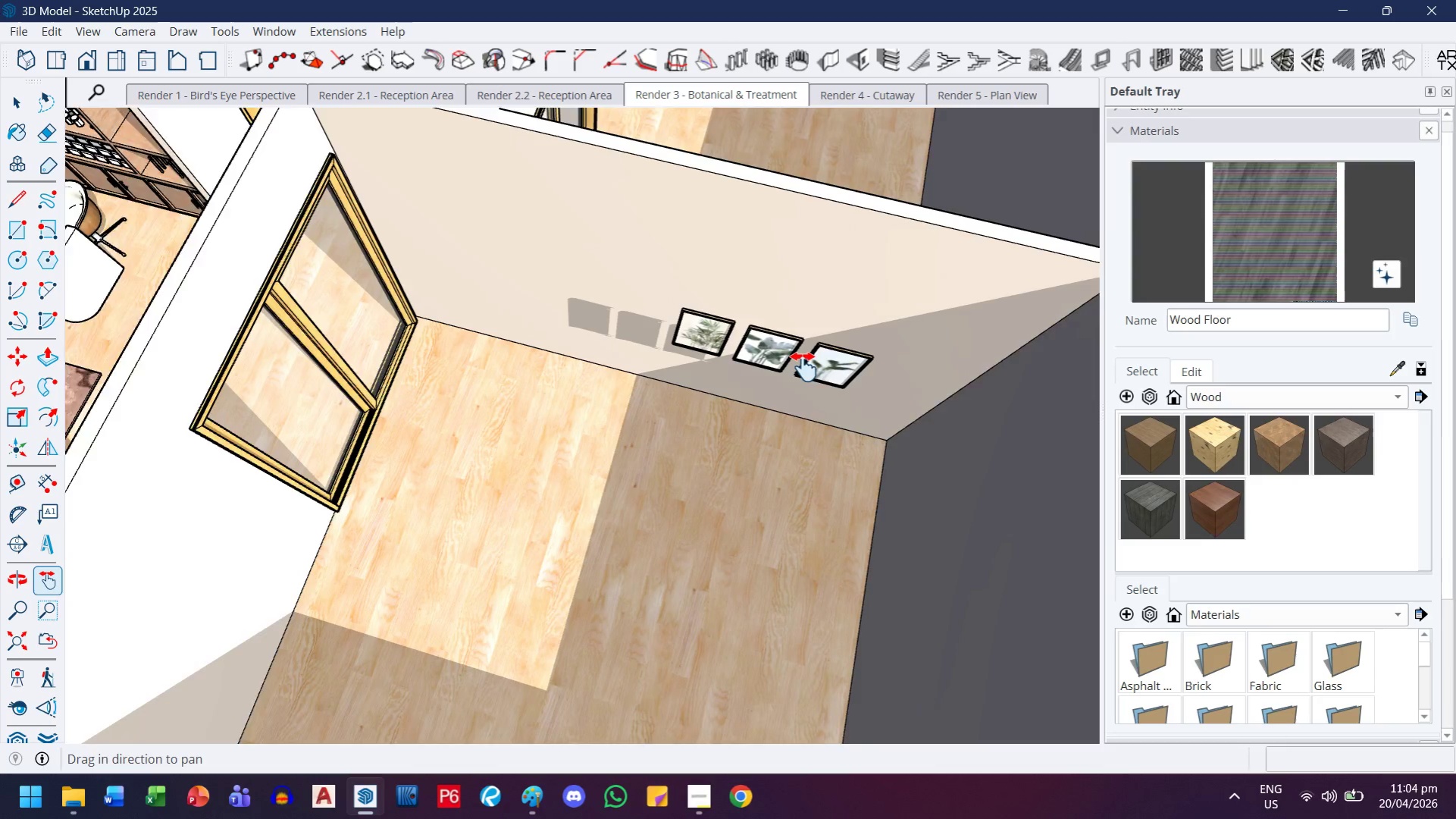 
scroll: coordinate [803, 367], scroll_direction: up, amount: 2.0
 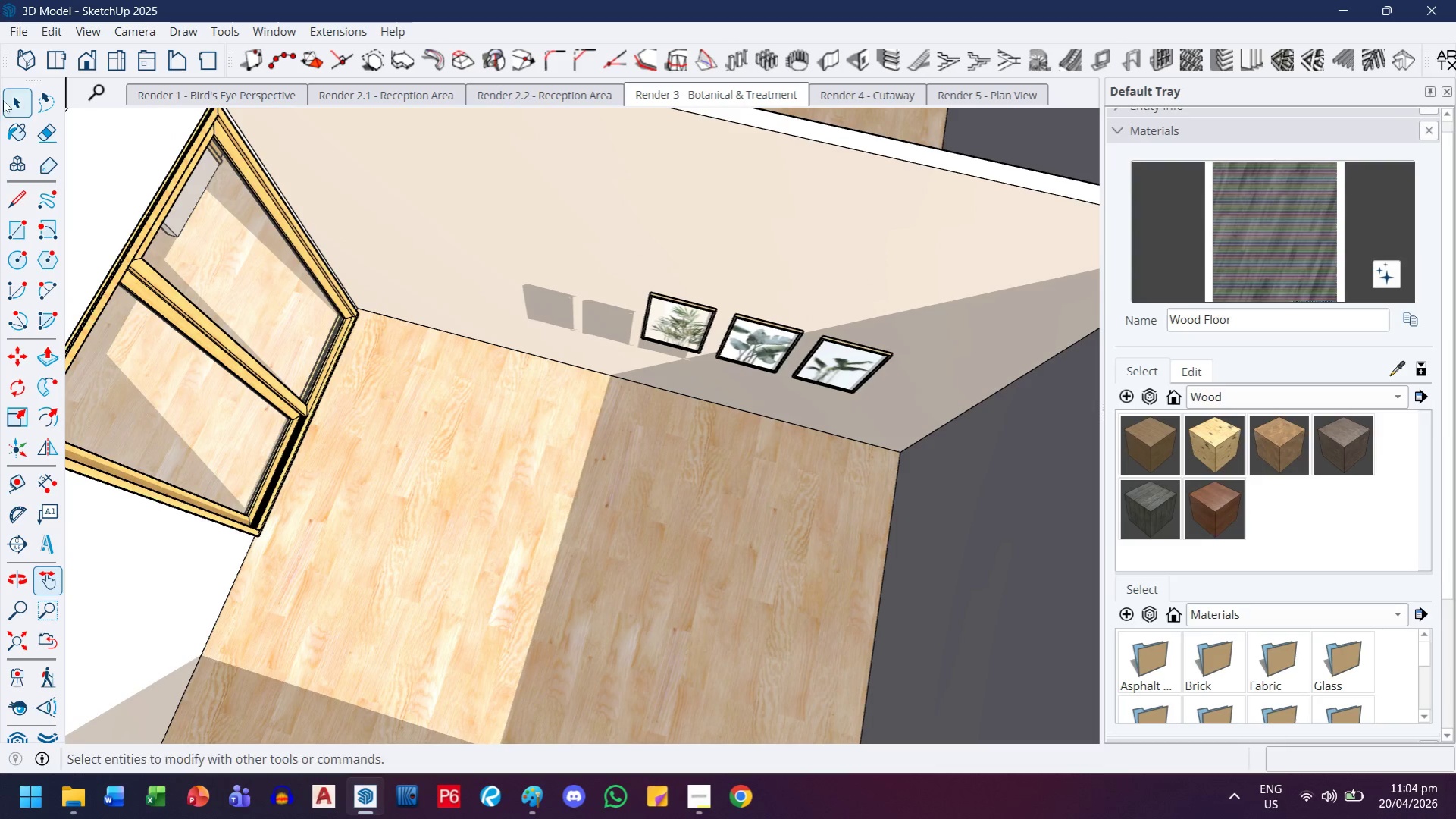 
left_click([5, 102])
 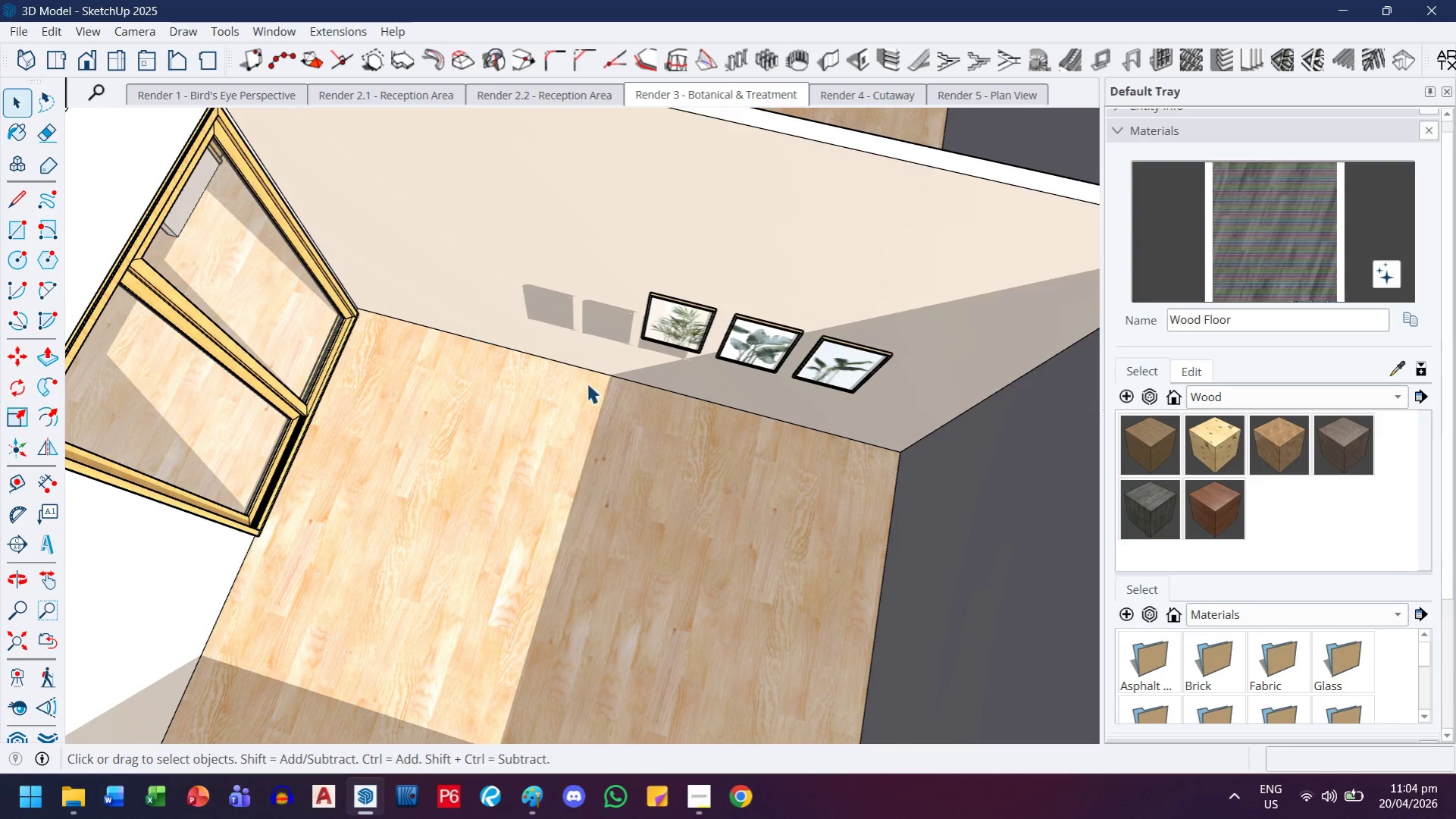 
left_click([664, 312])
 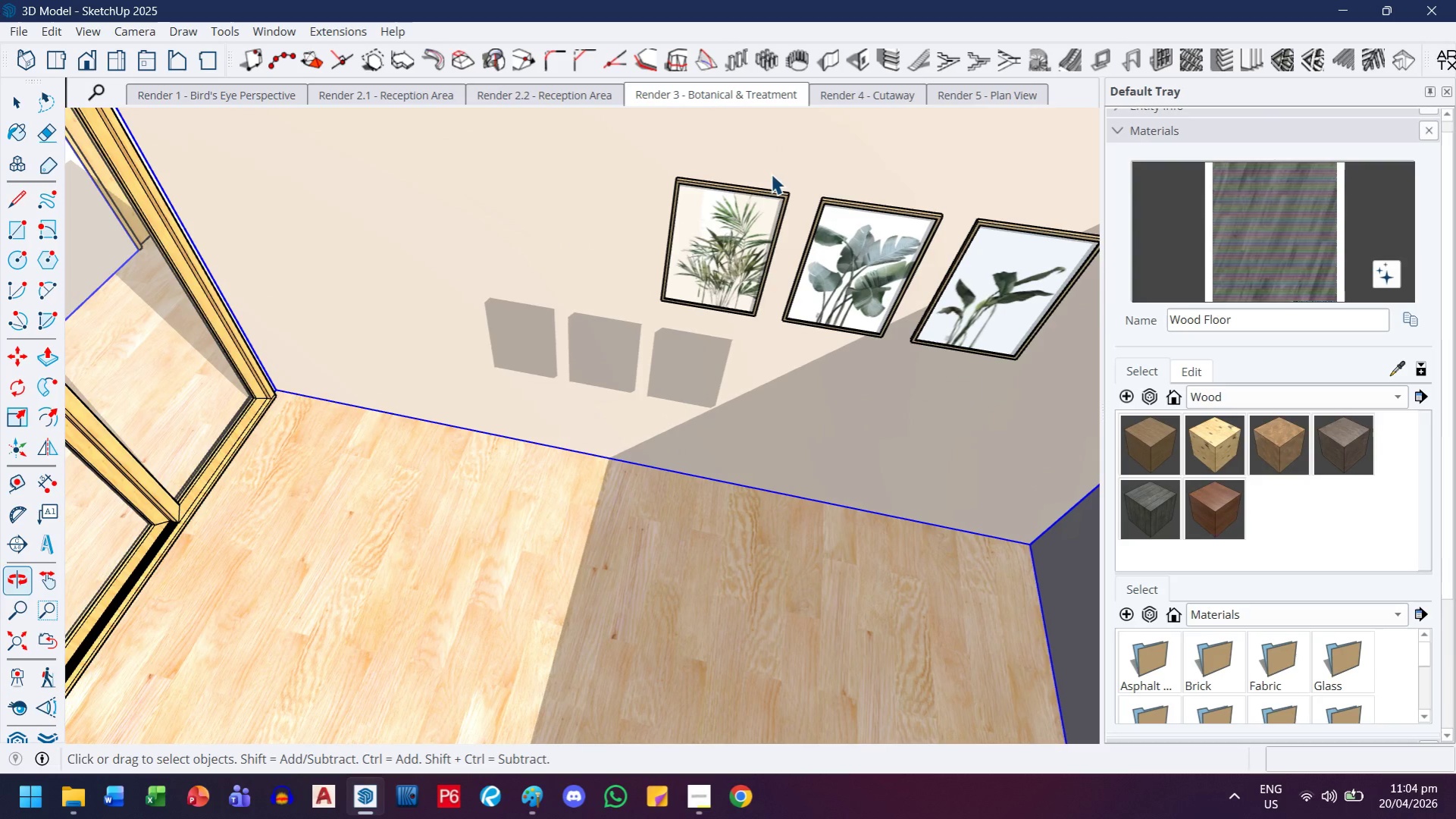 
scroll: coordinate [600, 383], scroll_direction: up, amount: 3.0
 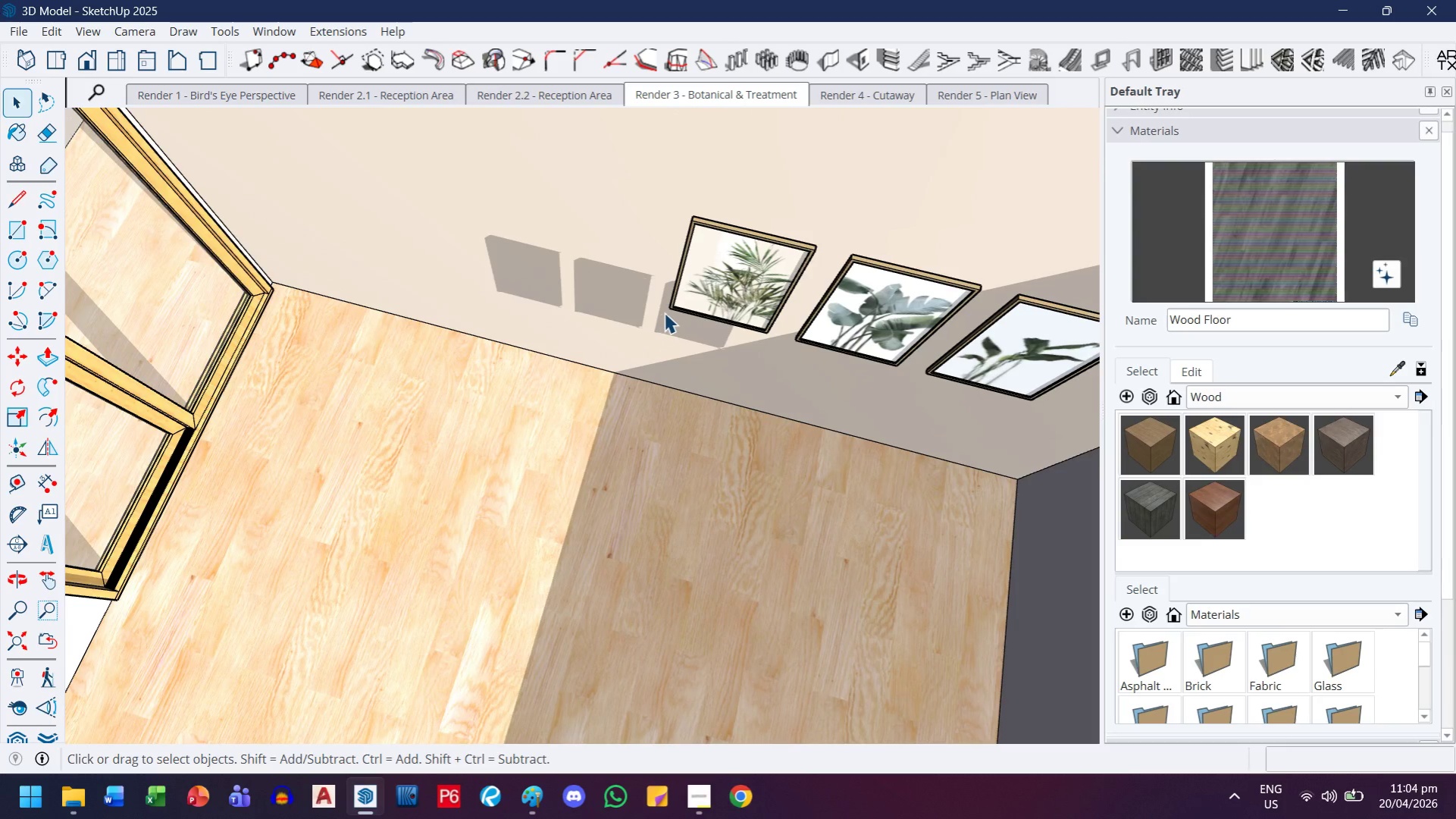 
left_click([761, 205])
 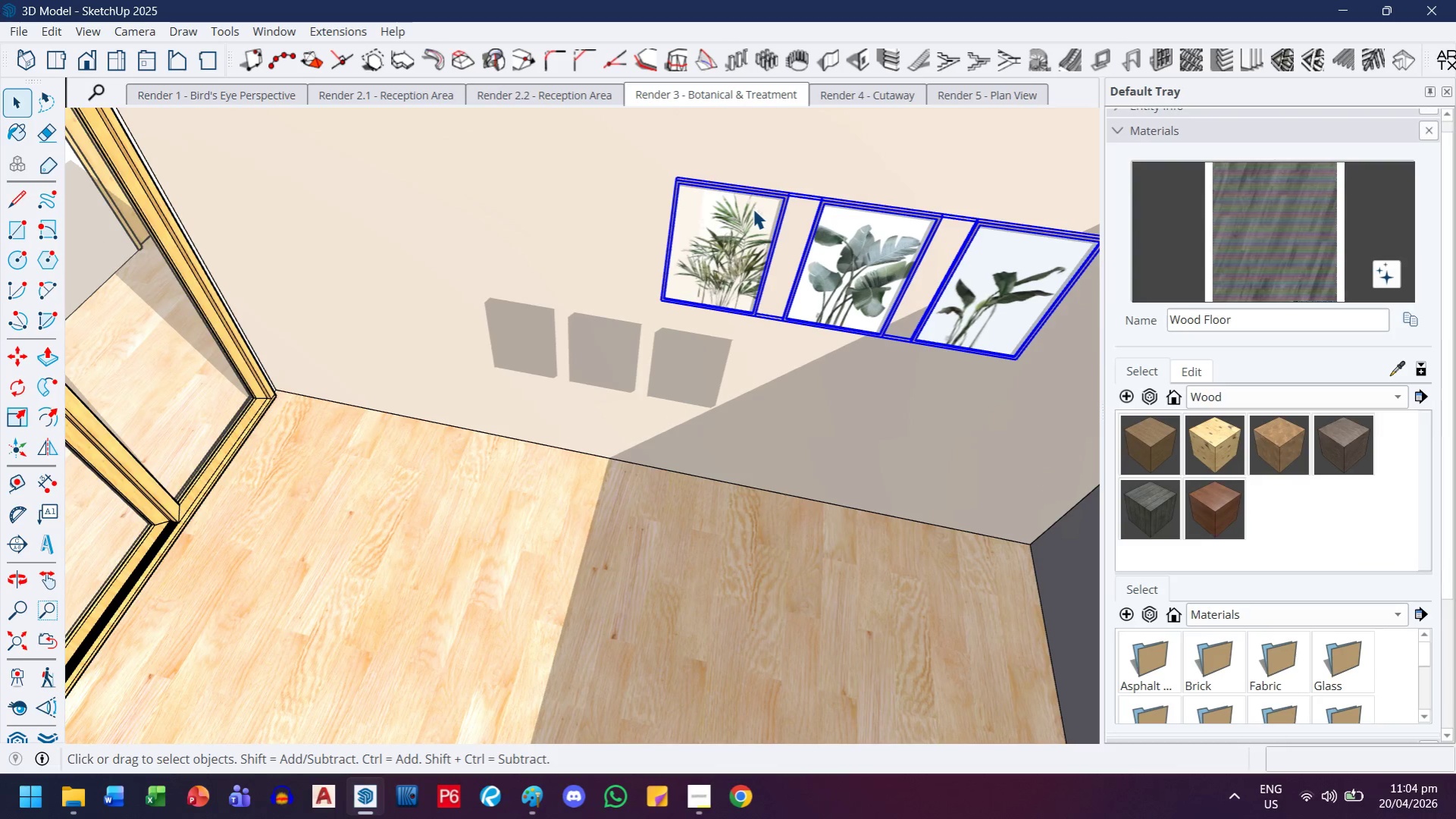 
key(S)
 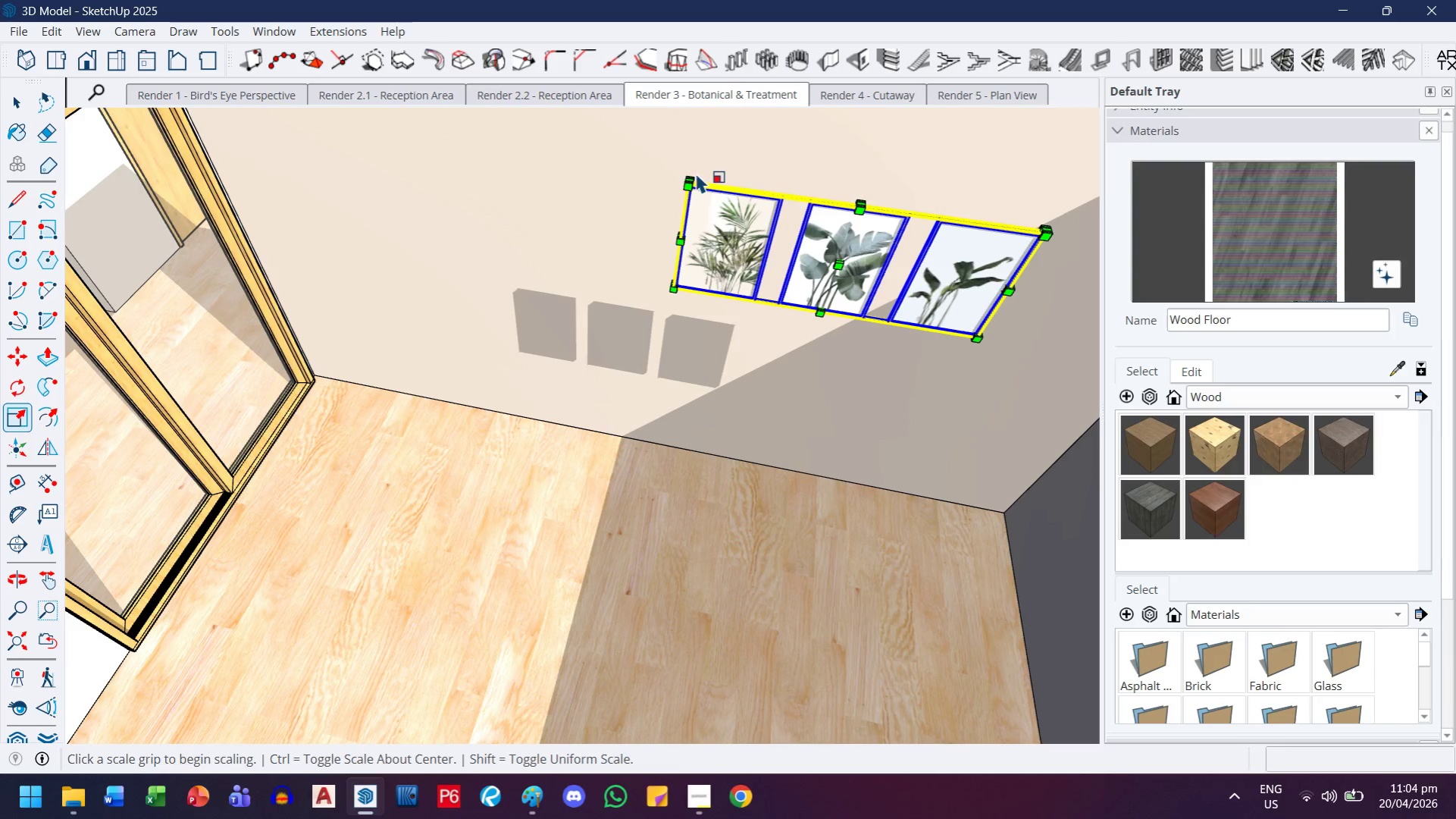 
scroll: coordinate [753, 209], scroll_direction: down, amount: 2.0
 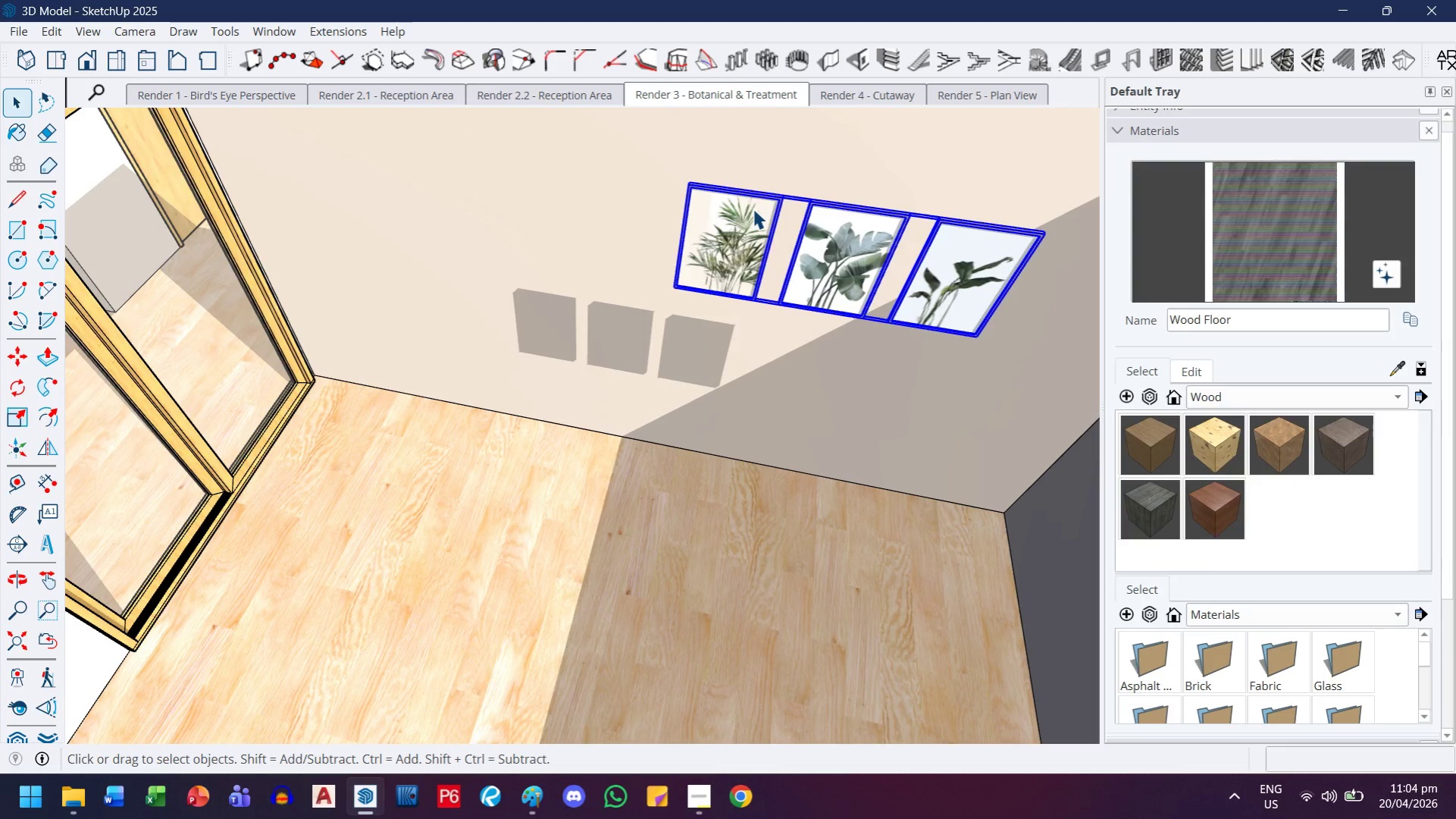 
scroll: coordinate [694, 174], scroll_direction: up, amount: 4.0
 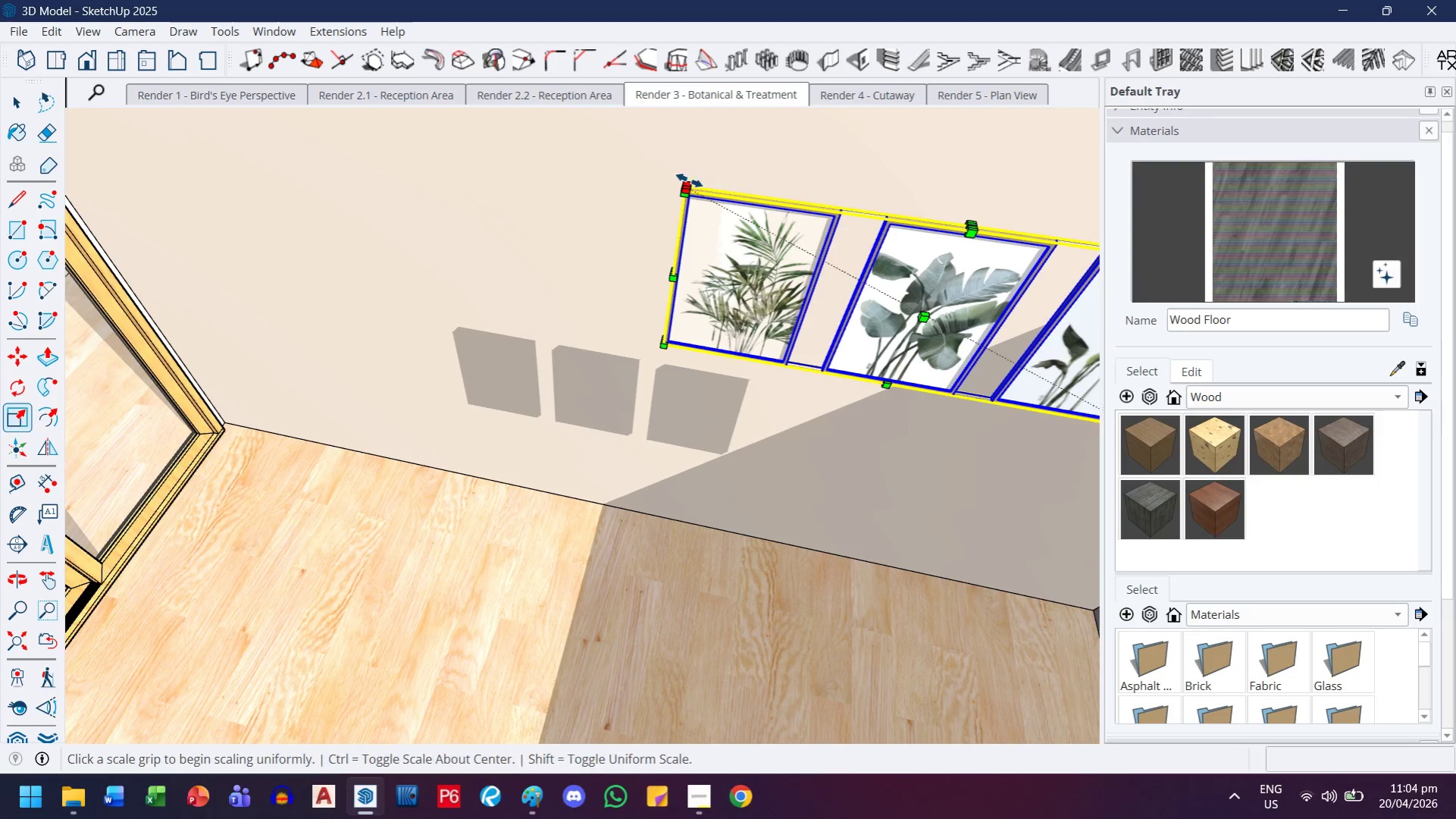 
left_click([689, 180])
 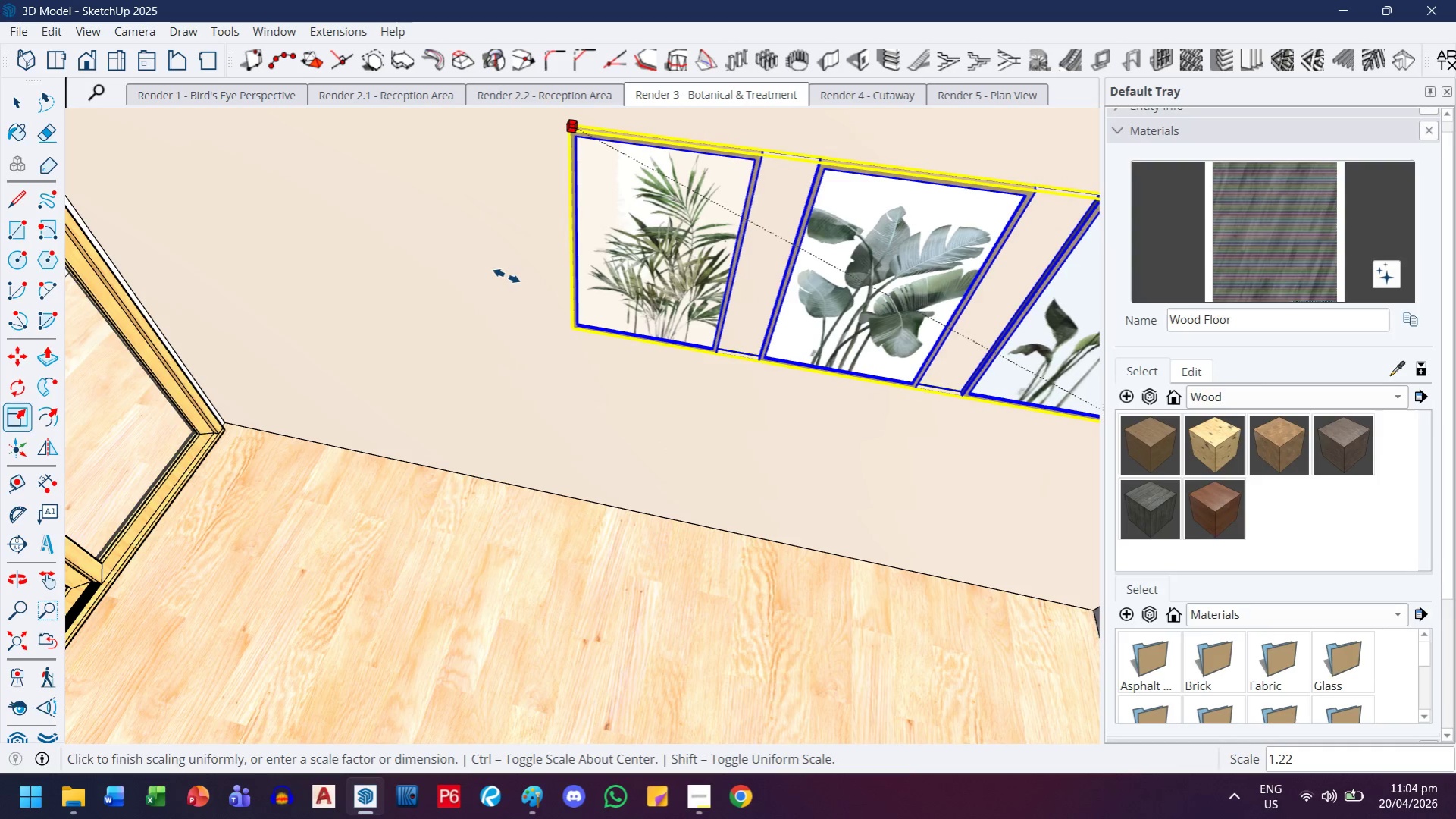 
scroll: coordinate [566, 211], scroll_direction: down, amount: 8.0
 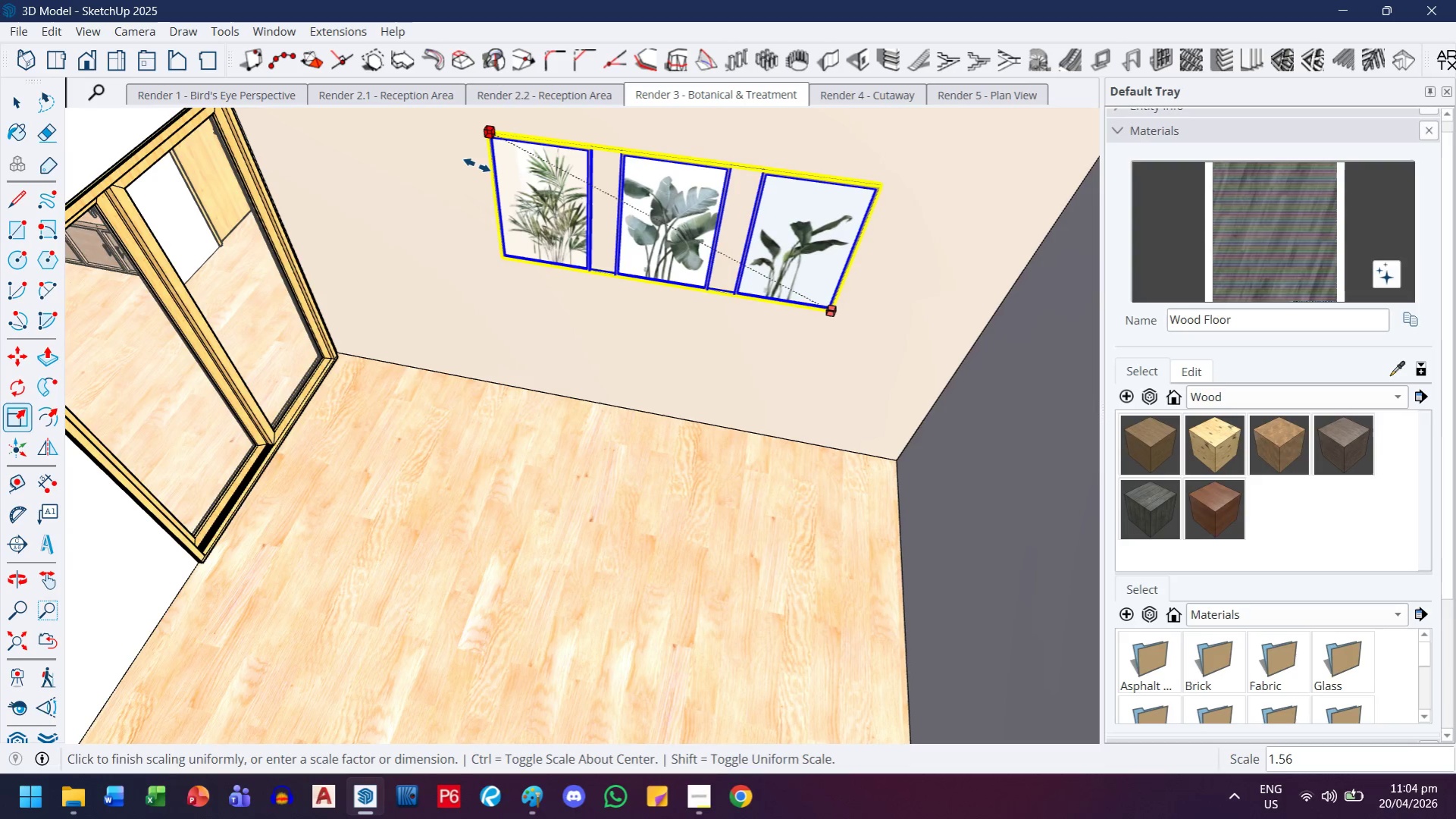 
type(18)
 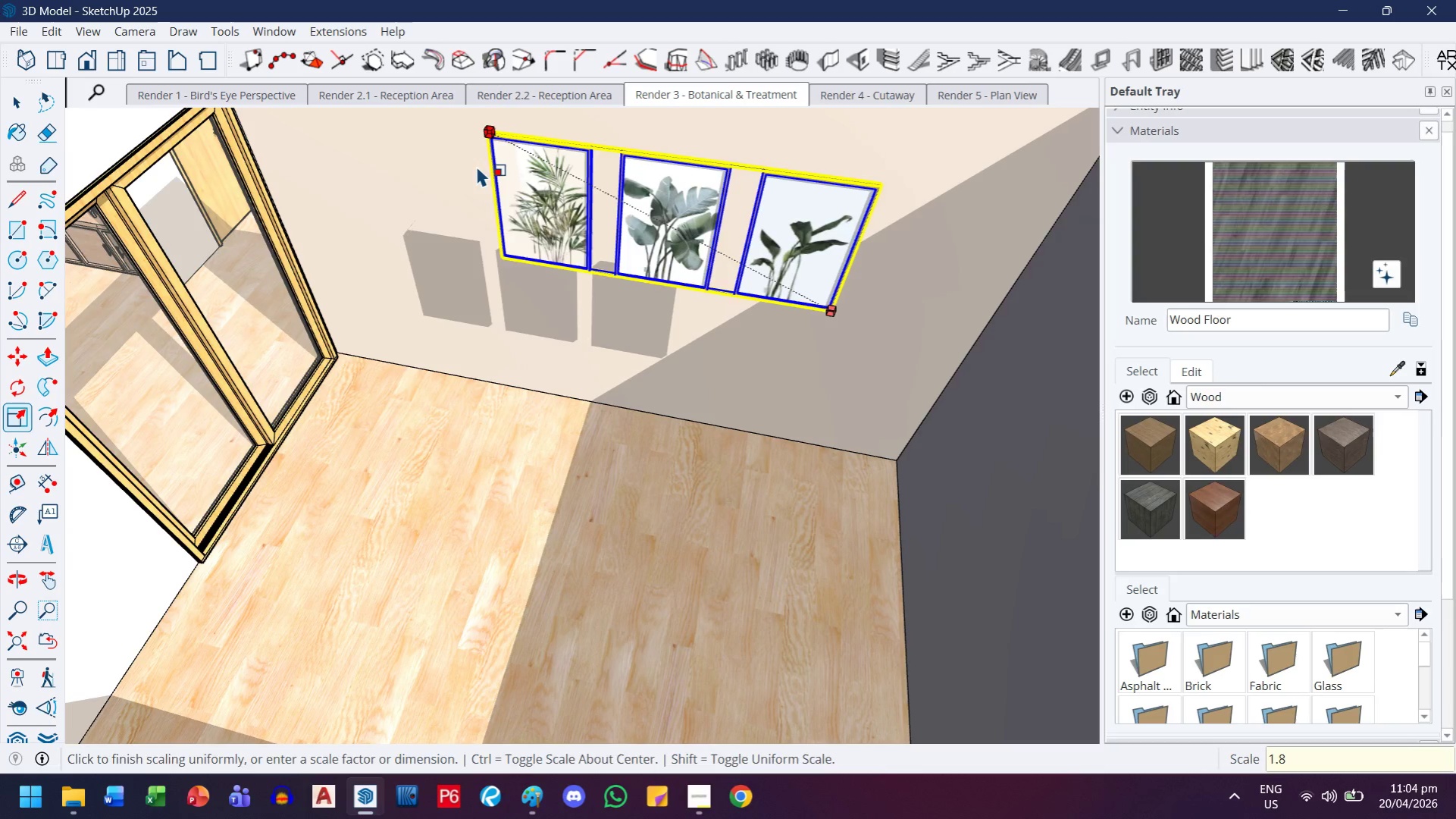 
hold_key(key=Period, duration=16.61)
 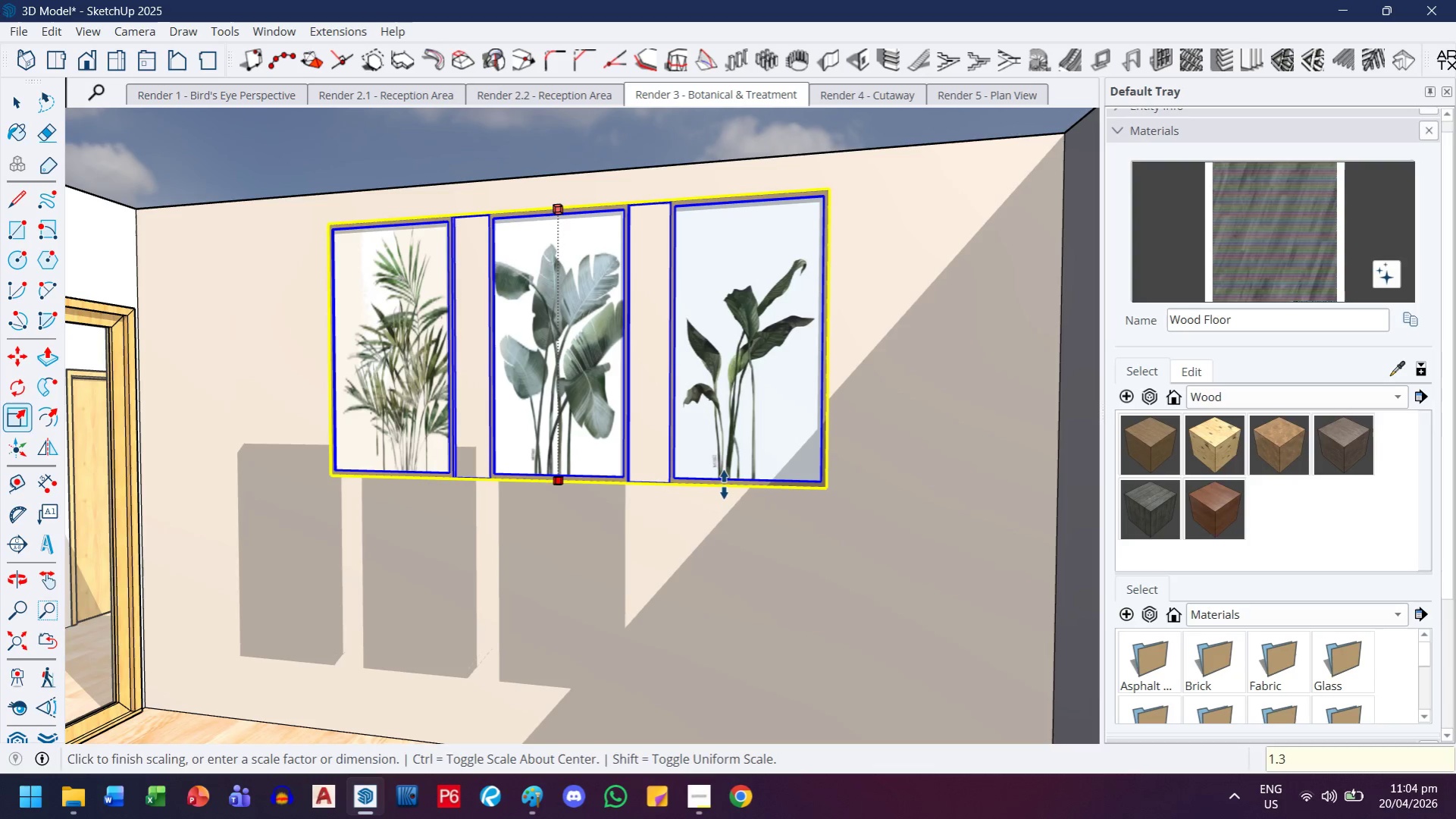 
key(Enter)
 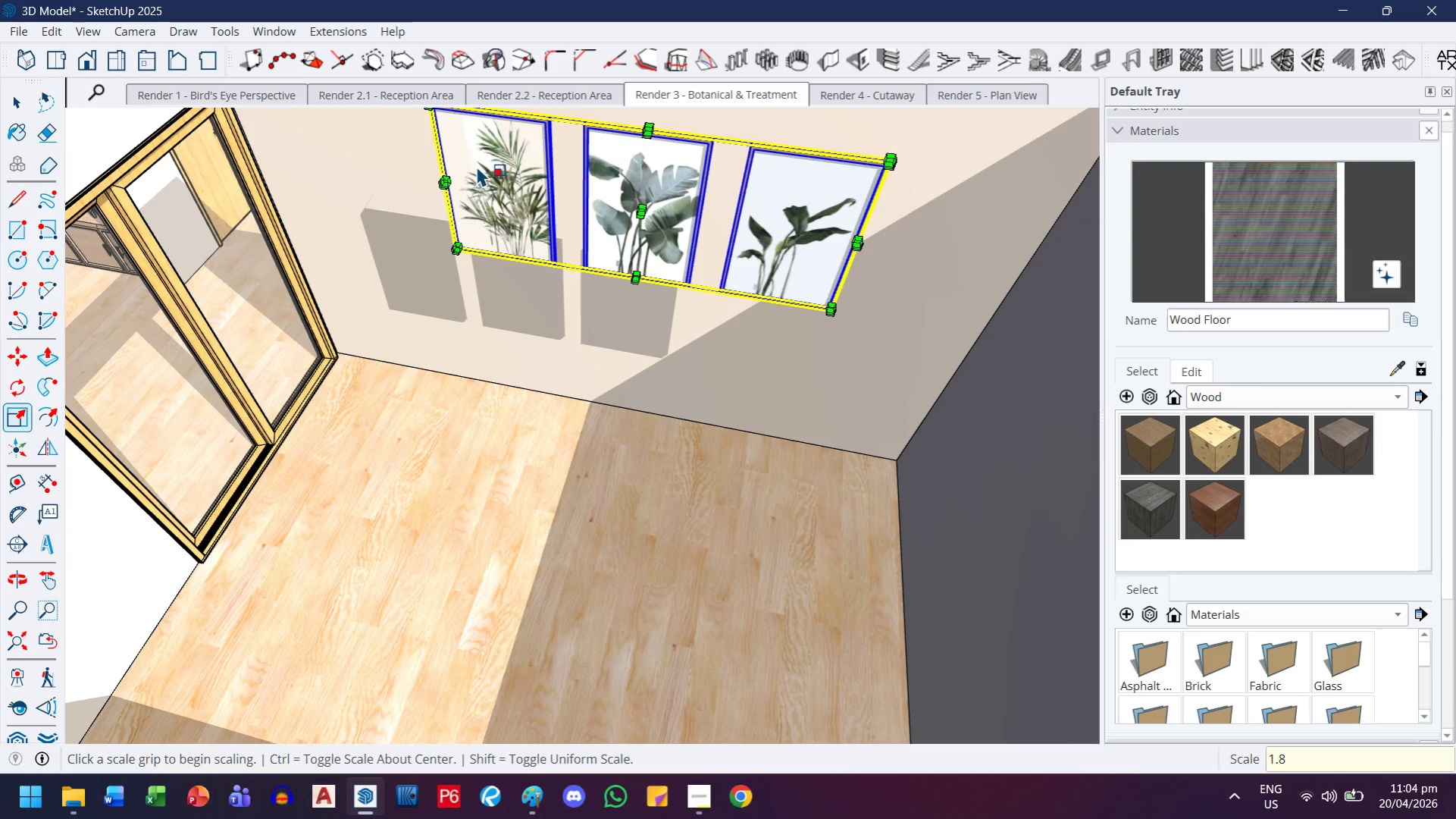 
scroll: coordinate [537, 124], scroll_direction: up, amount: 14.0
 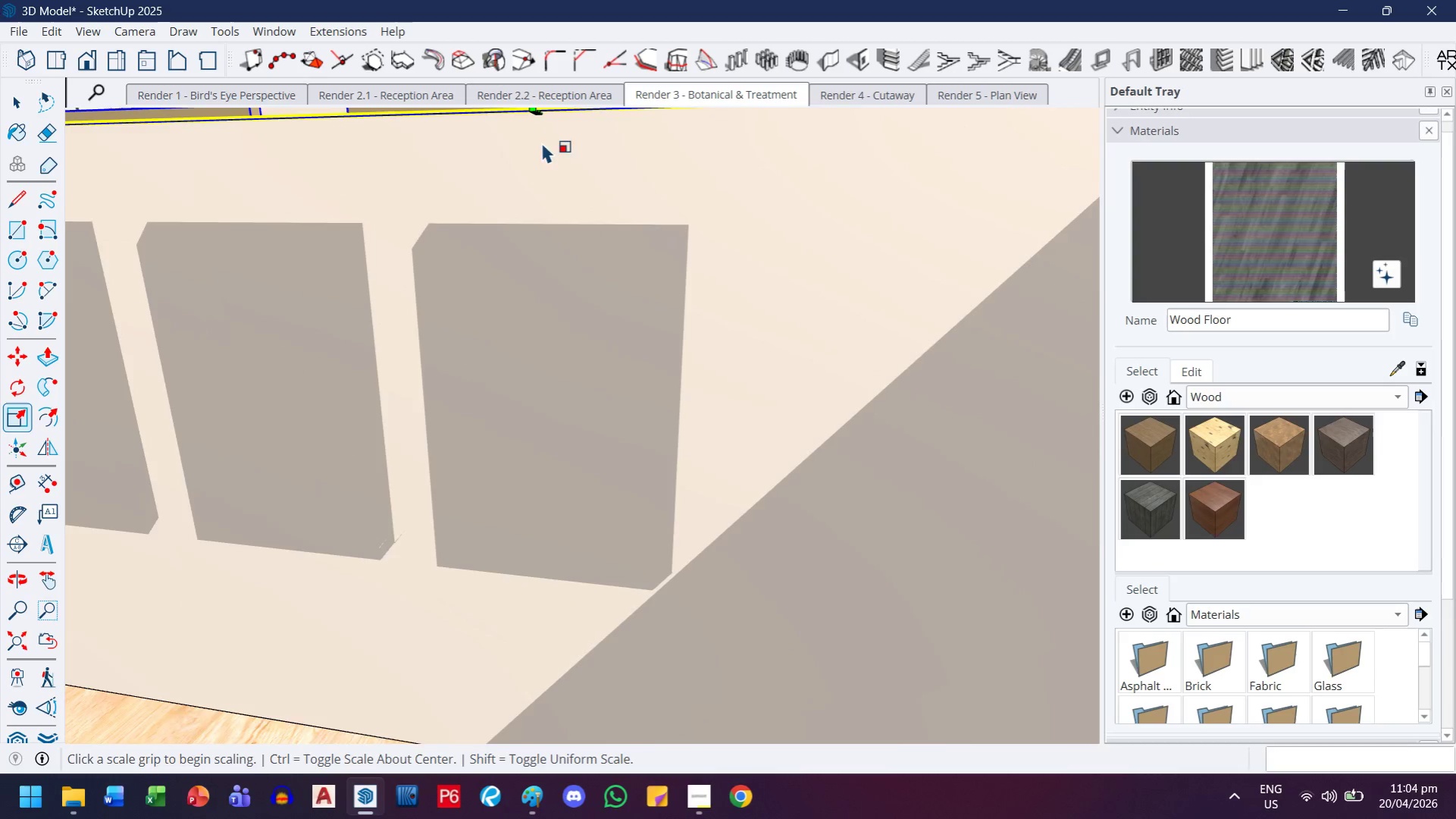 
key(H)
 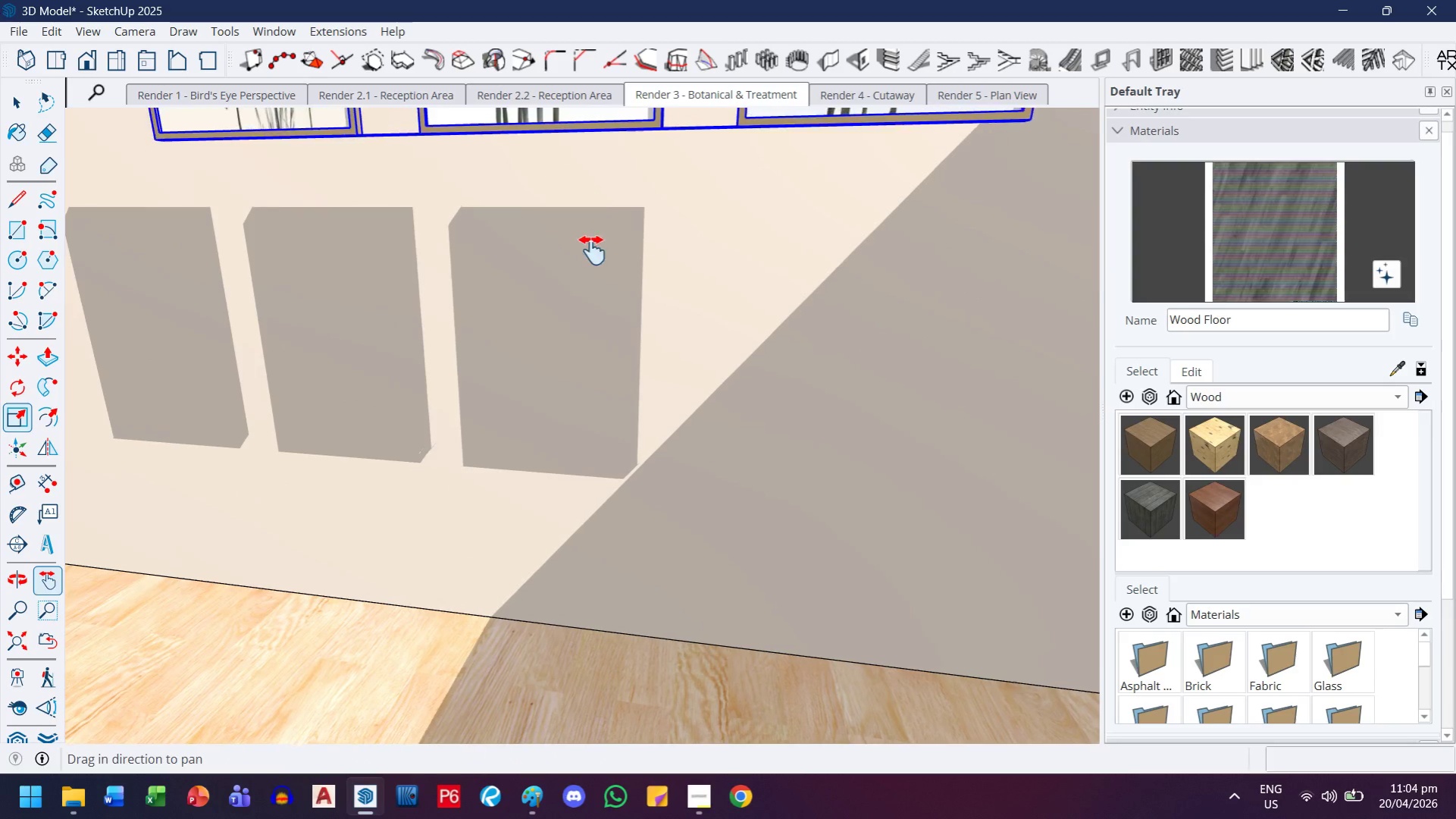 
left_click_drag(start_coordinate=[582, 194], to_coordinate=[595, 384])
 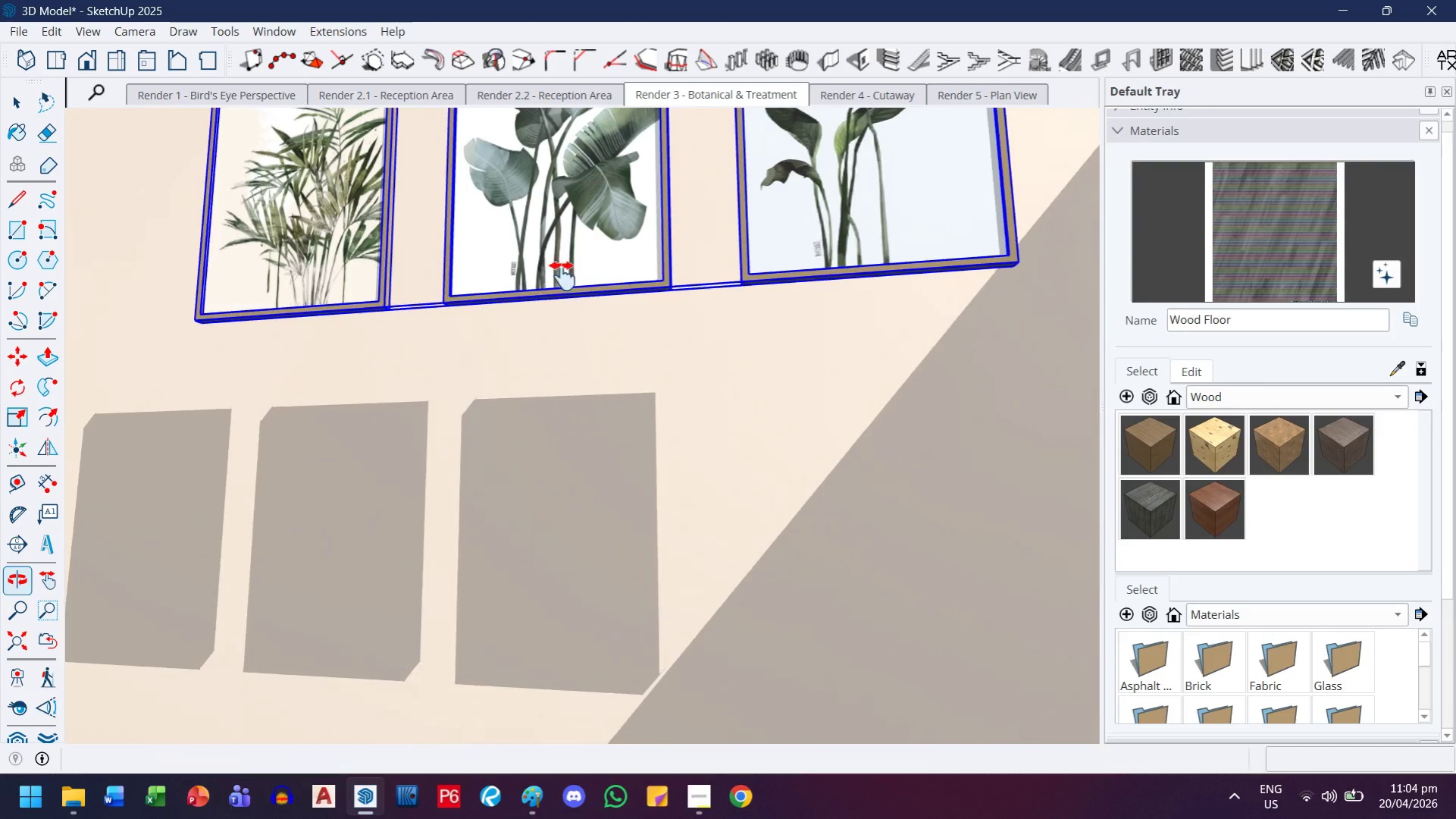 
scroll: coordinate [540, 161], scroll_direction: down, amount: 4.0
 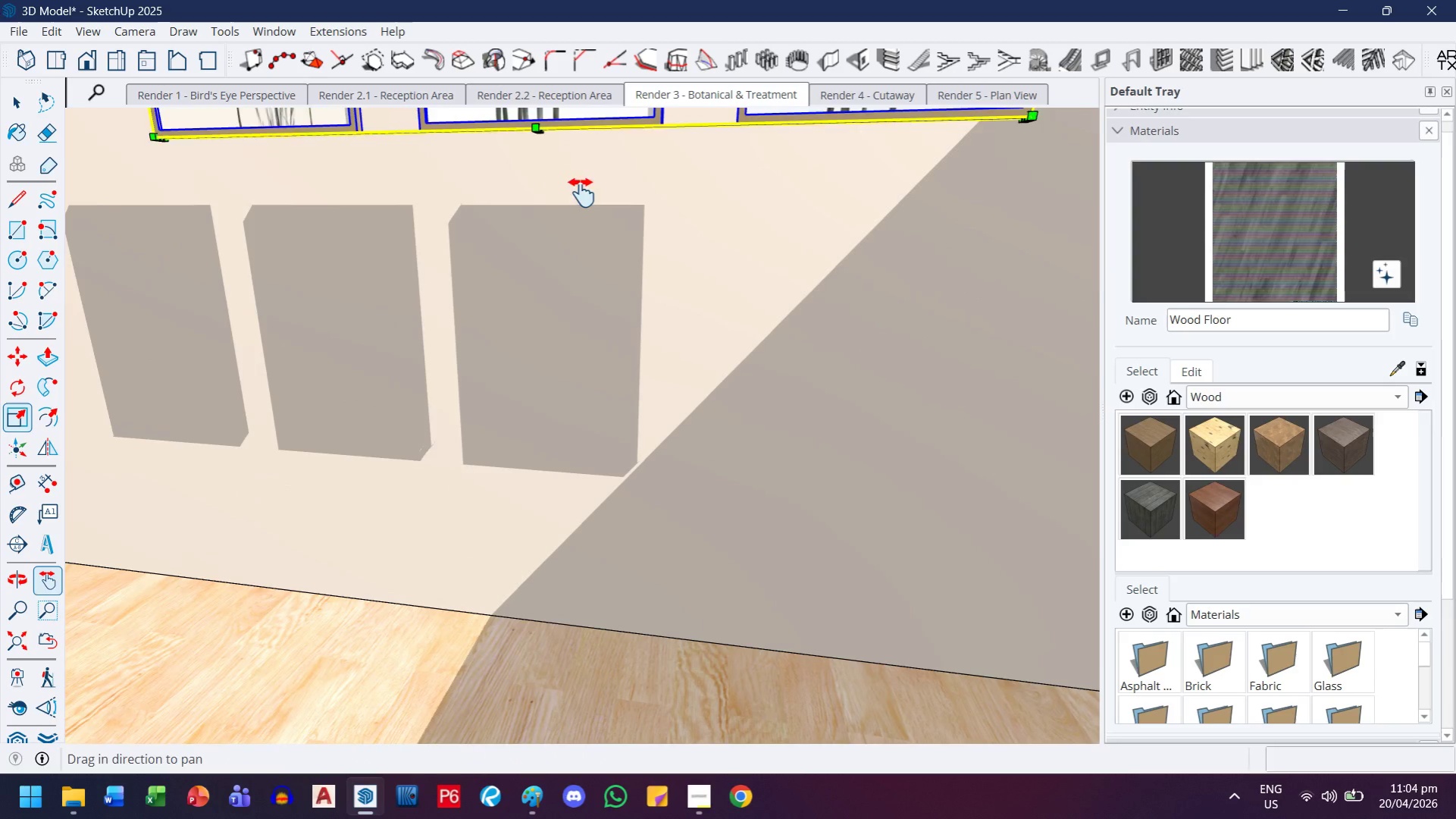 
key(Escape)
 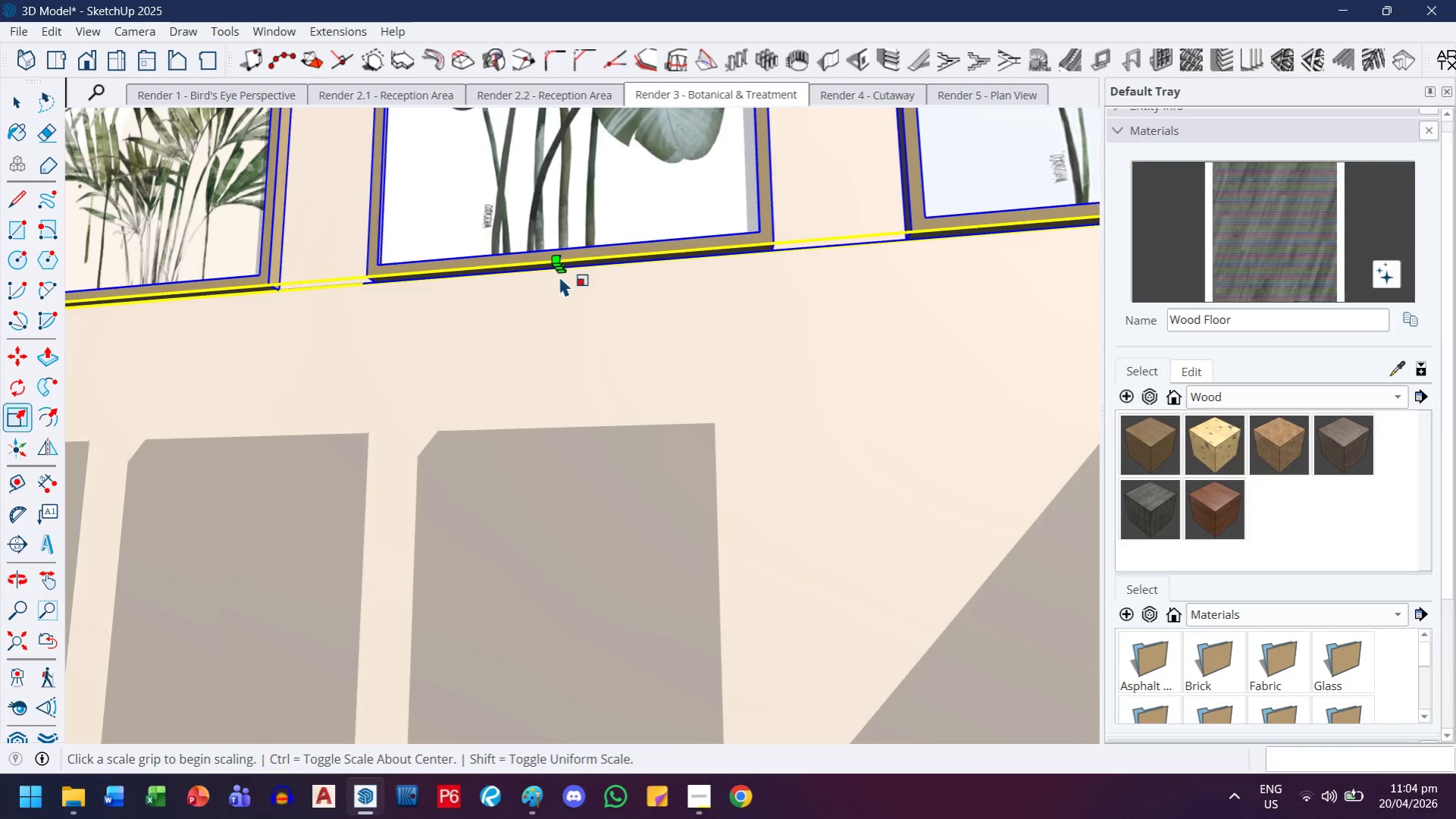 
scroll: coordinate [547, 337], scroll_direction: up, amount: 4.0
 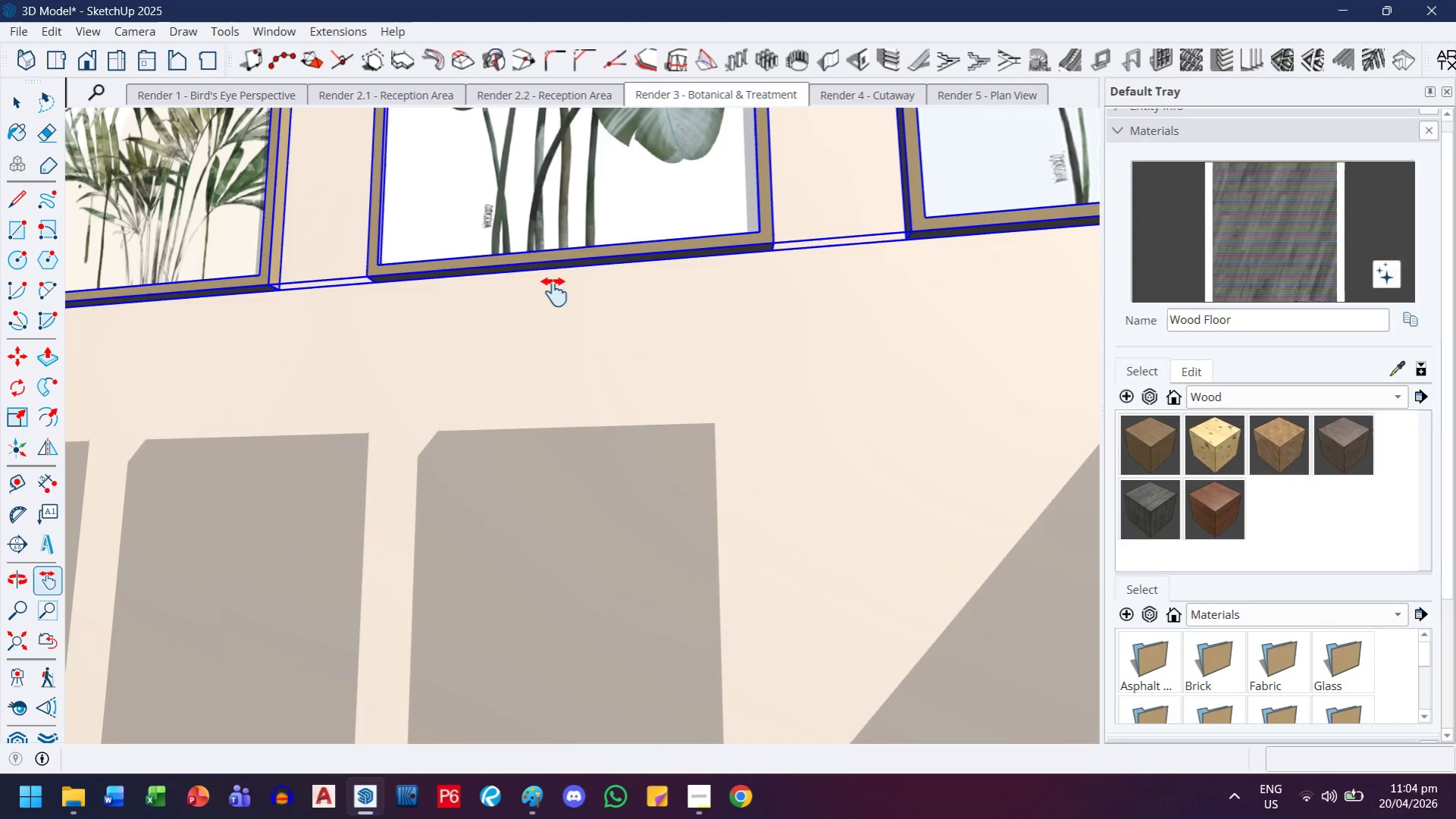 
left_click([559, 270])
 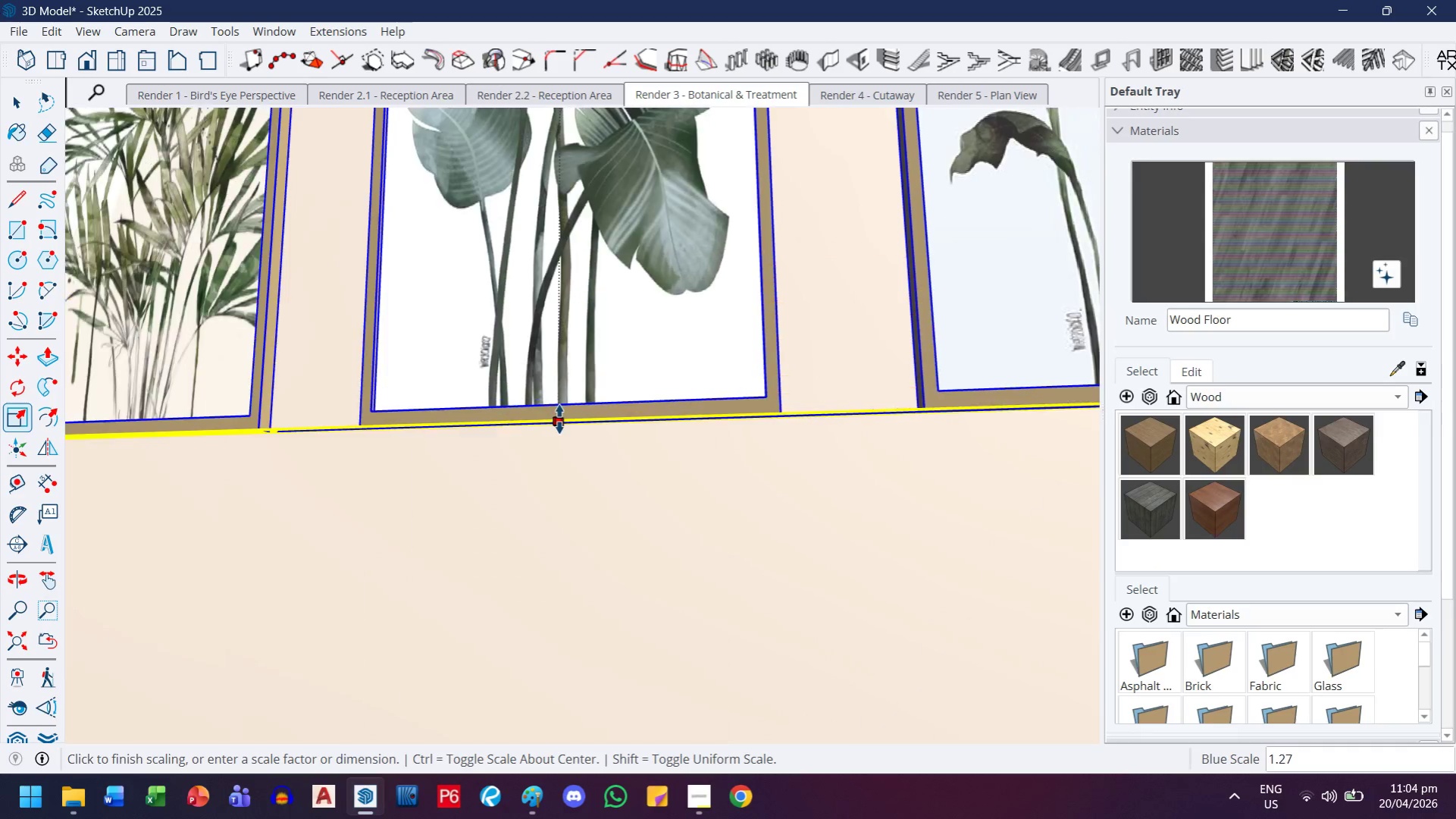 
scroll: coordinate [563, 454], scroll_direction: down, amount: 12.0
 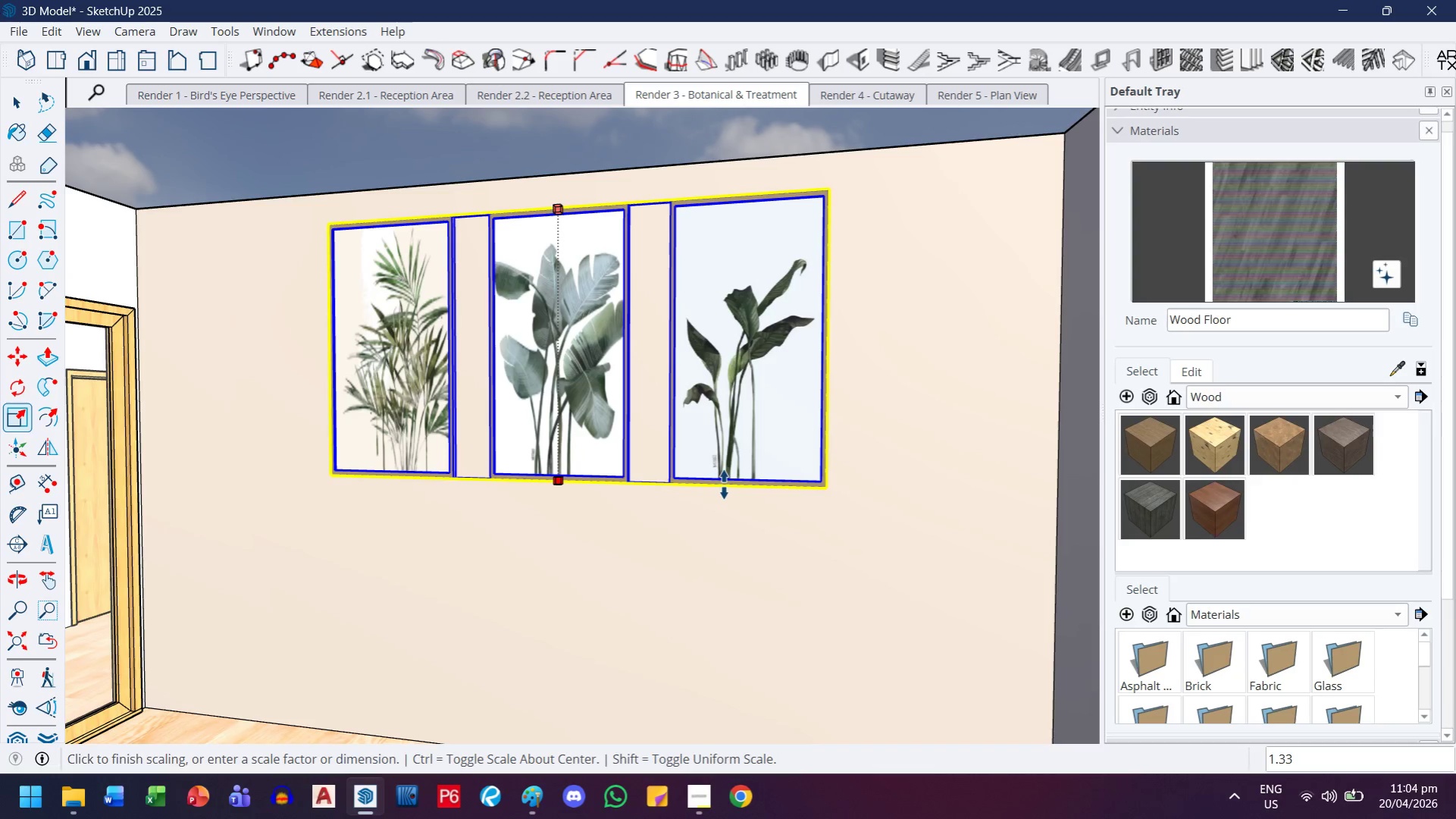 
type(13)
 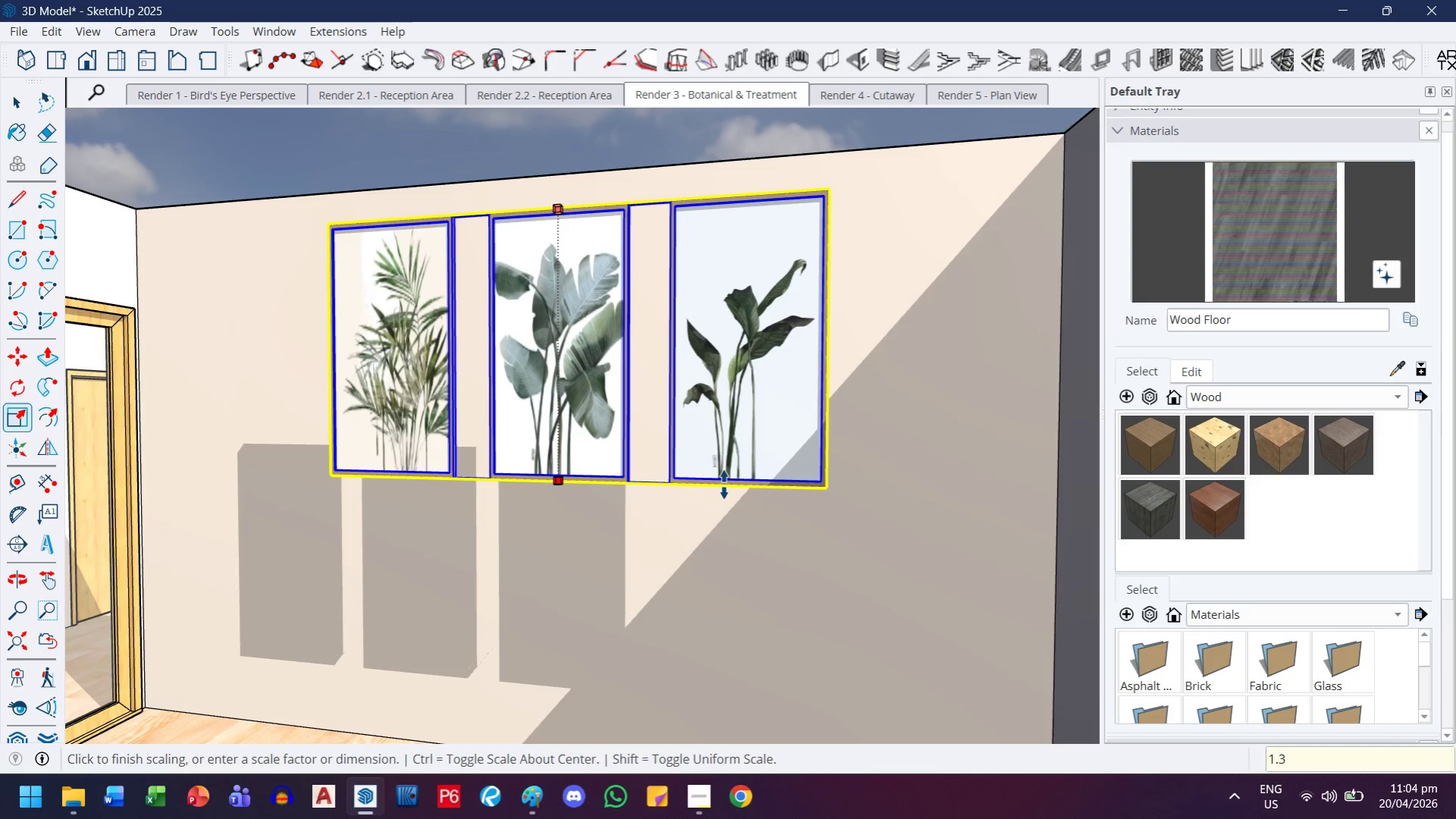 
key(Enter)
 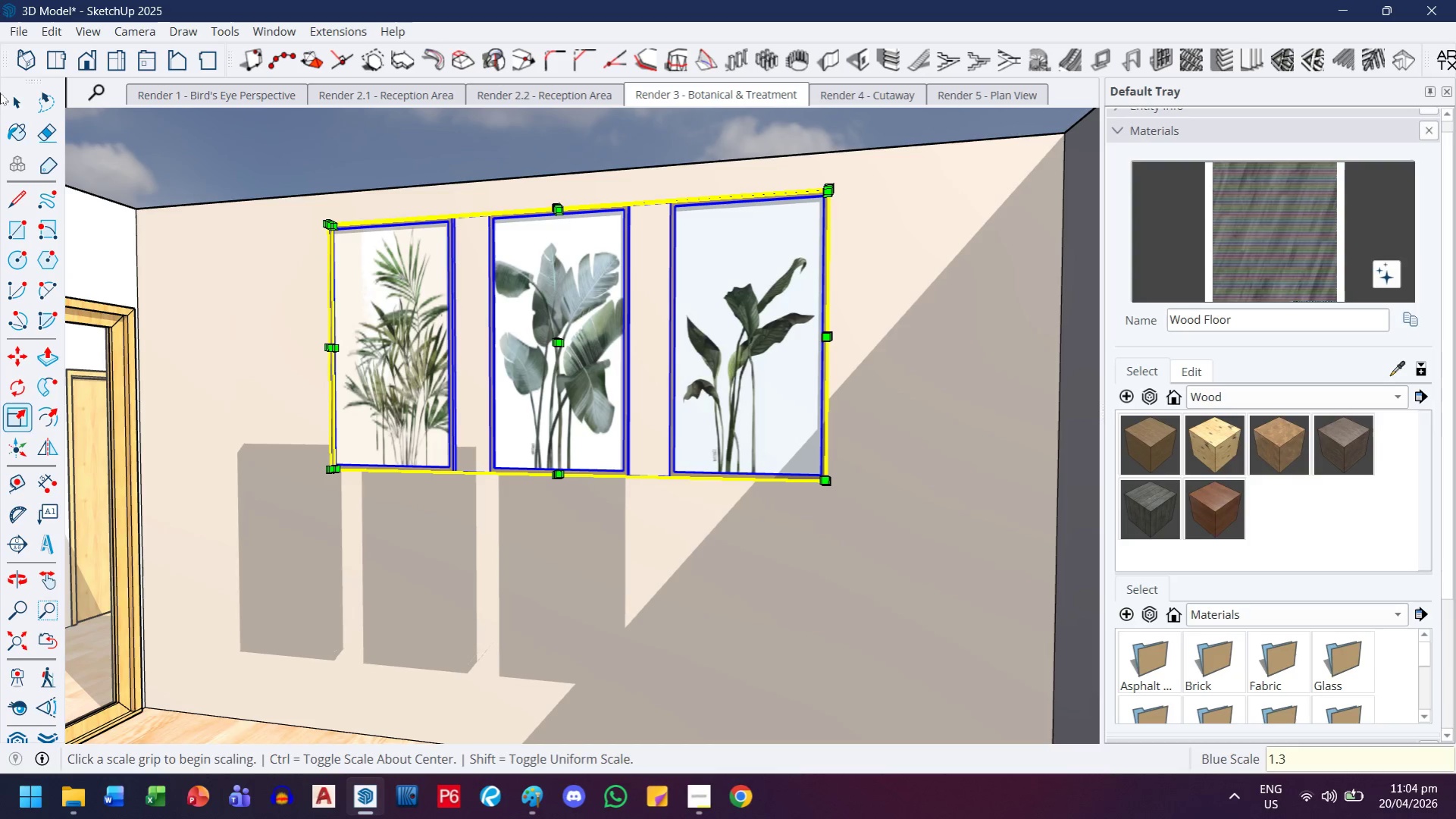 
left_click([8, 105])
 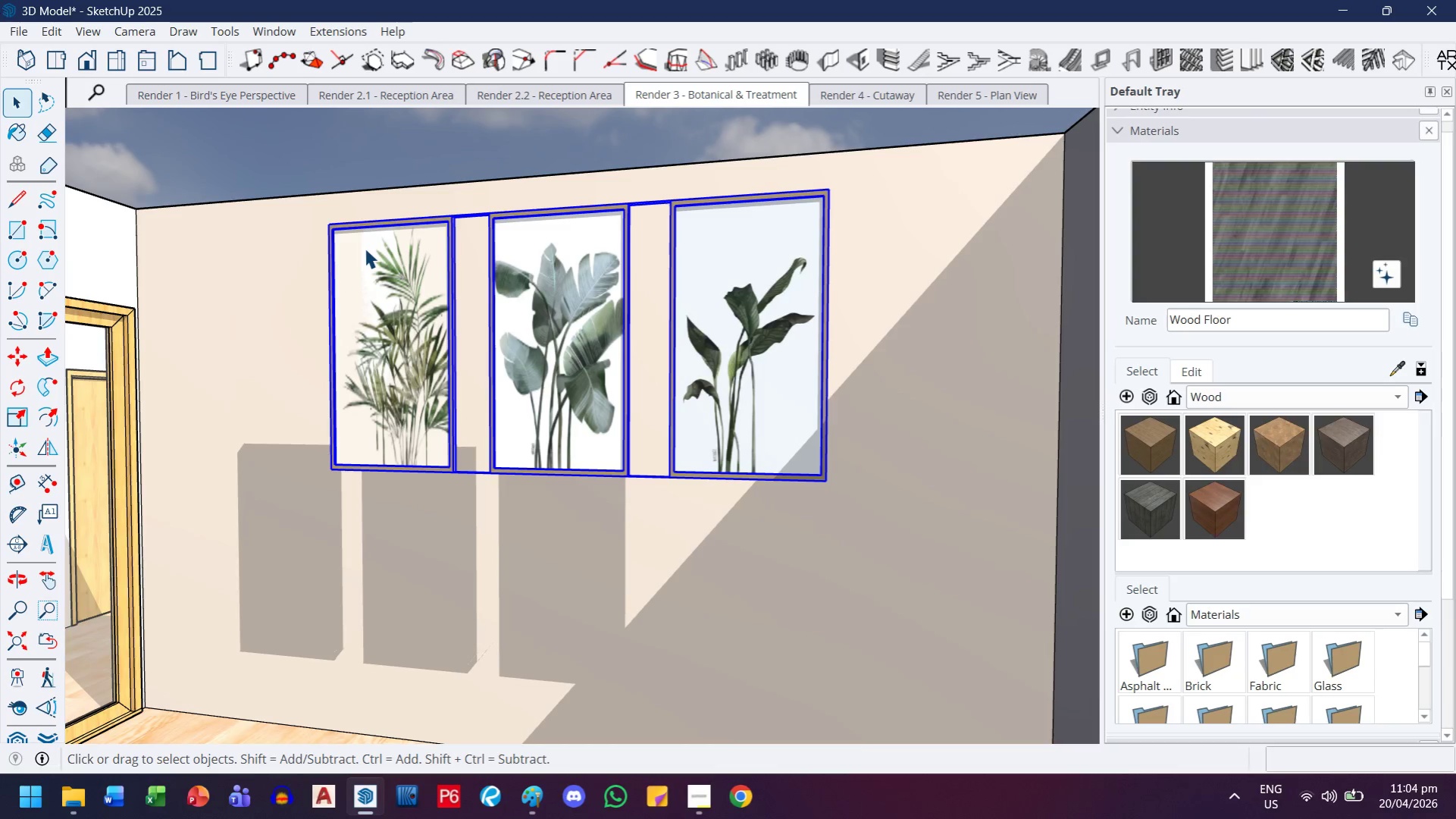 
scroll: coordinate [476, 409], scroll_direction: down, amount: 7.0
 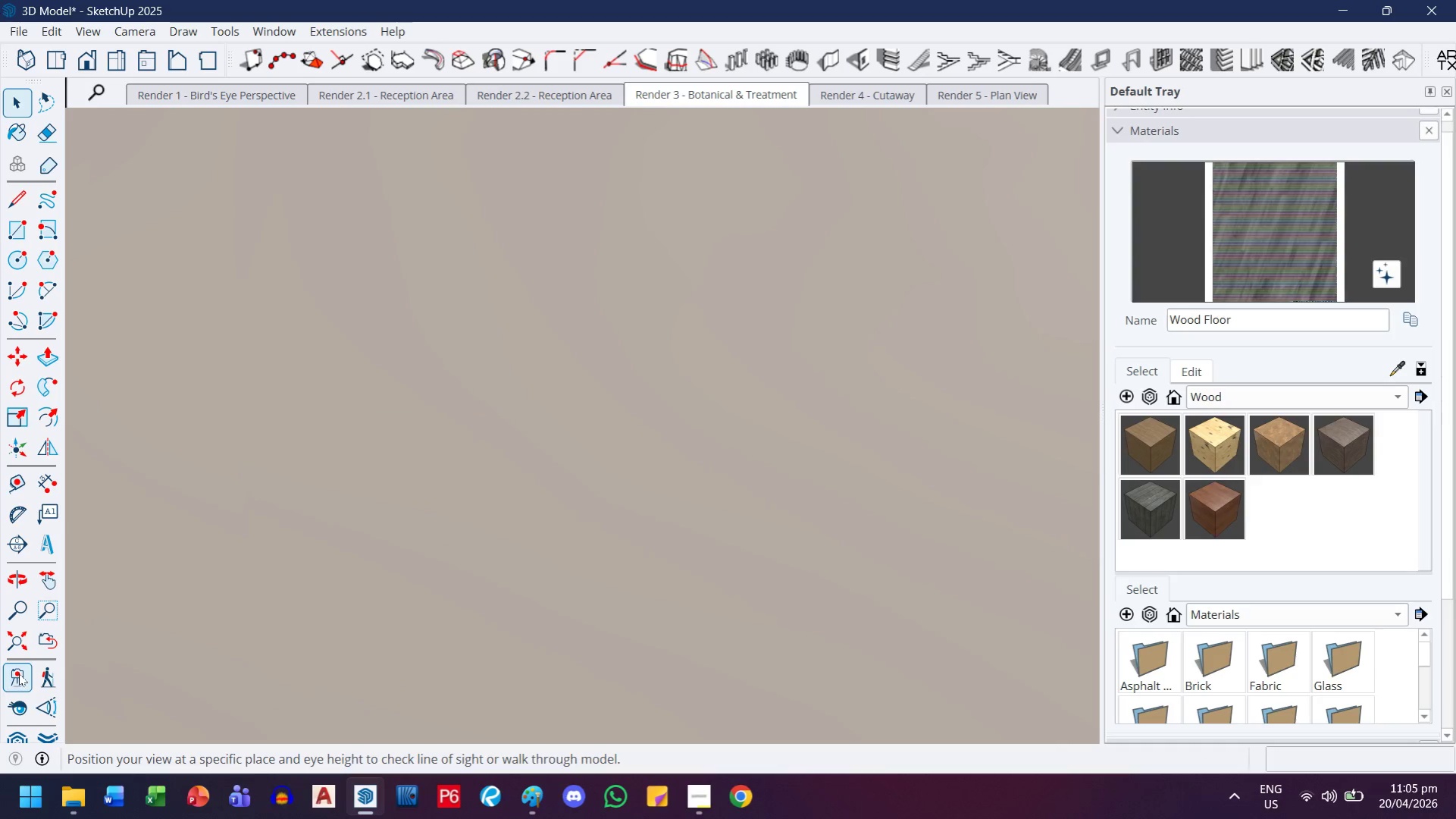 
left_click([20, 646])
 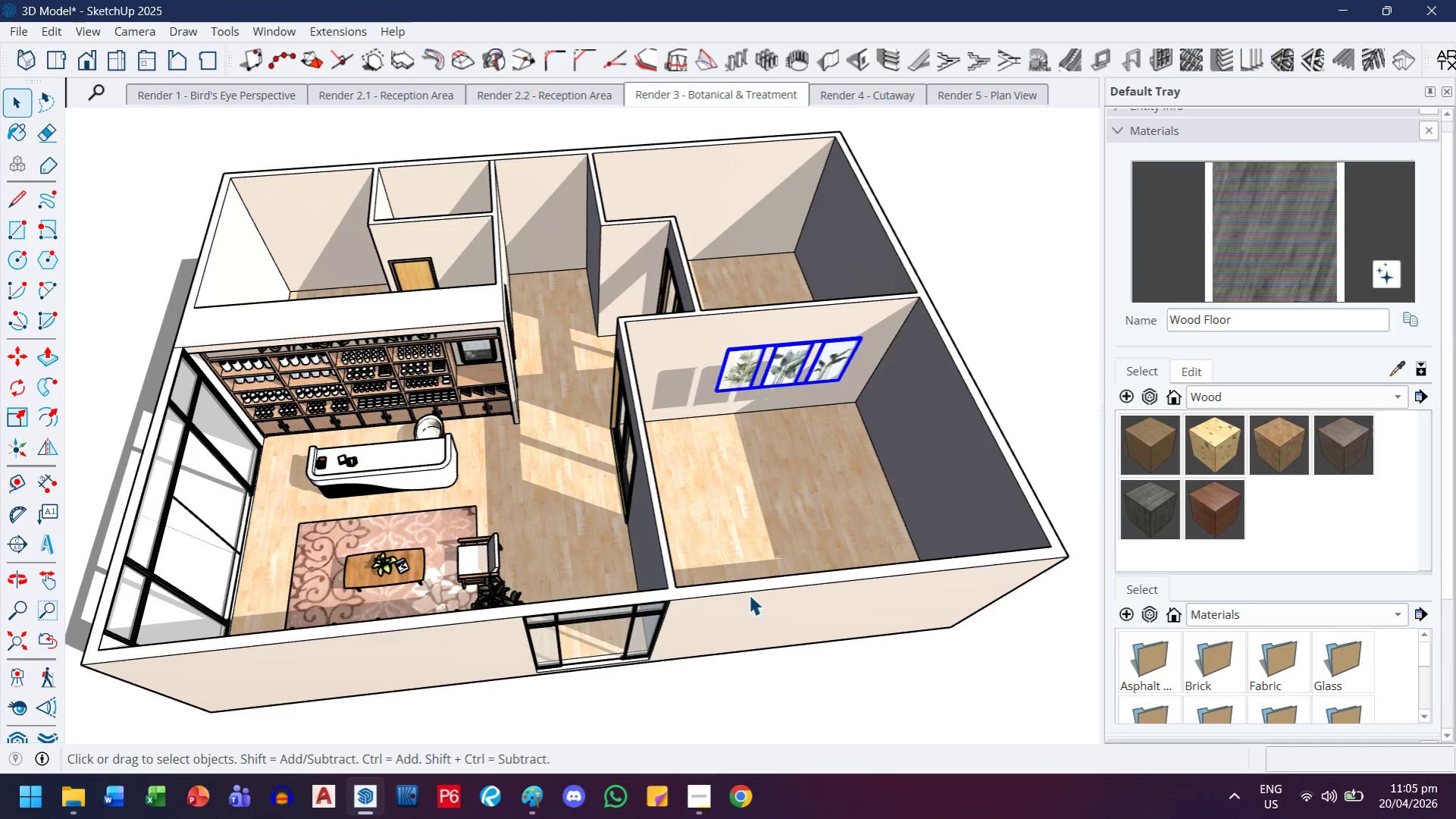 
left_click([1022, 323])
 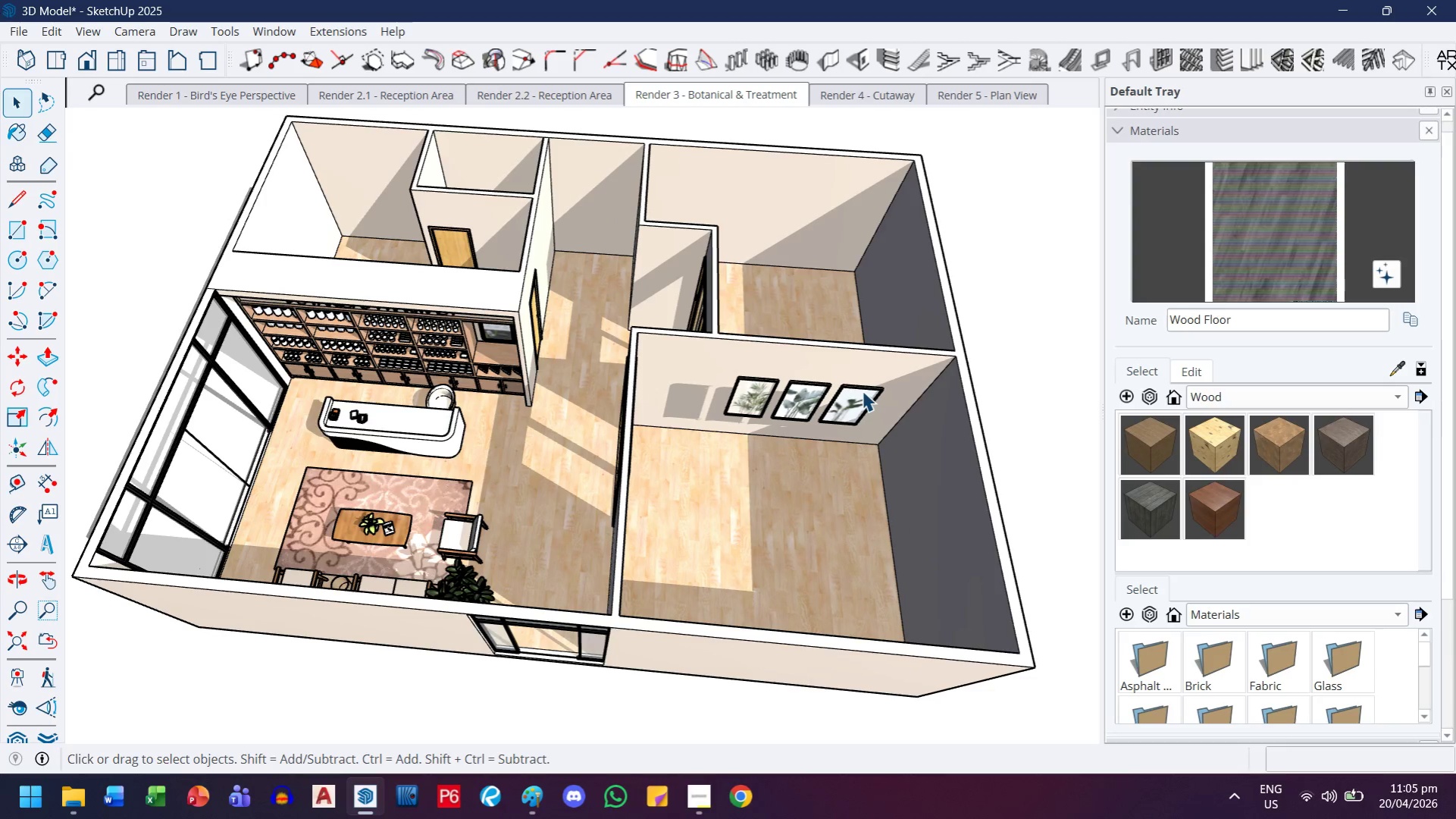 
key(H)
 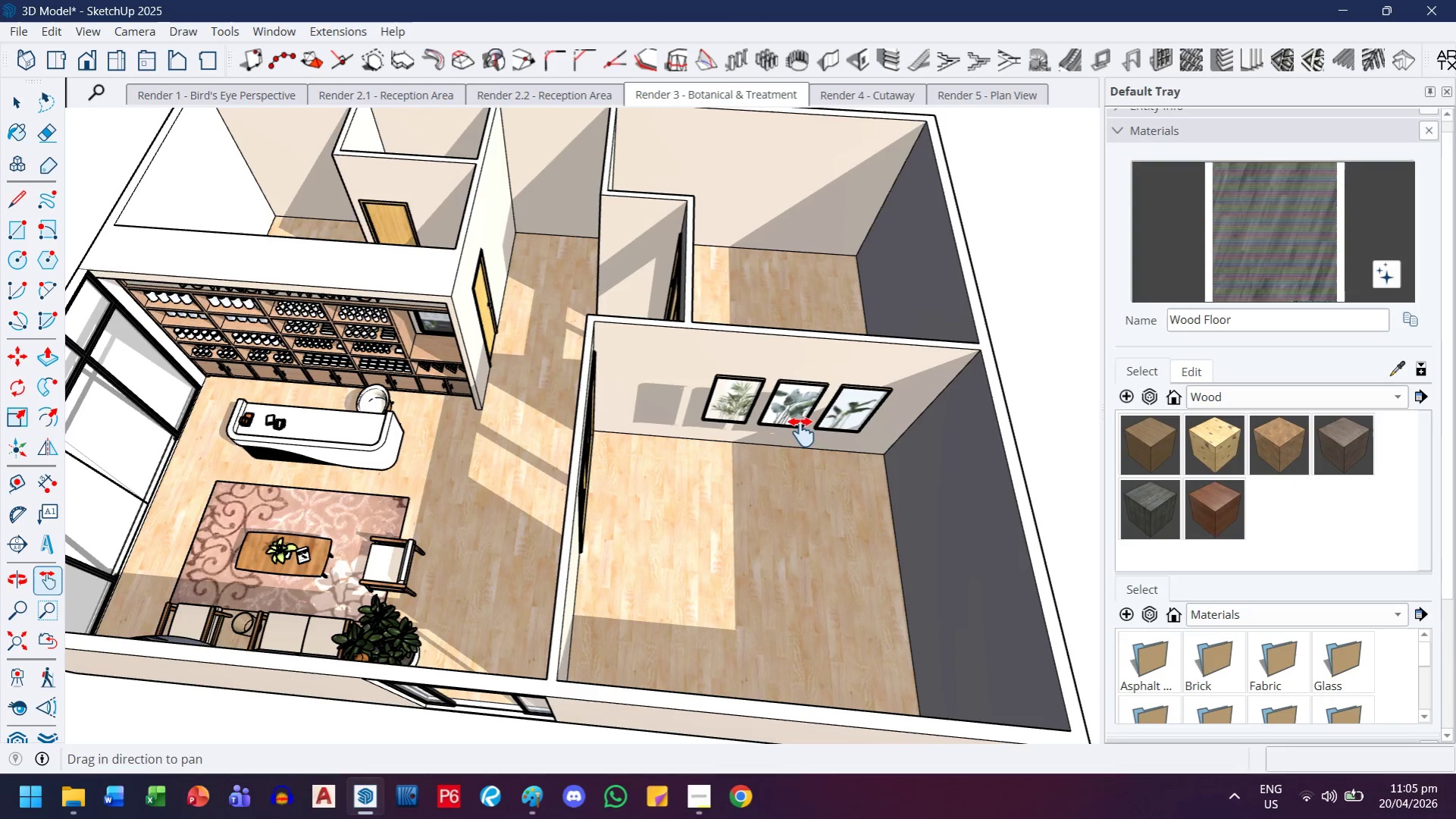 
scroll: coordinate [838, 385], scroll_direction: up, amount: 2.0
 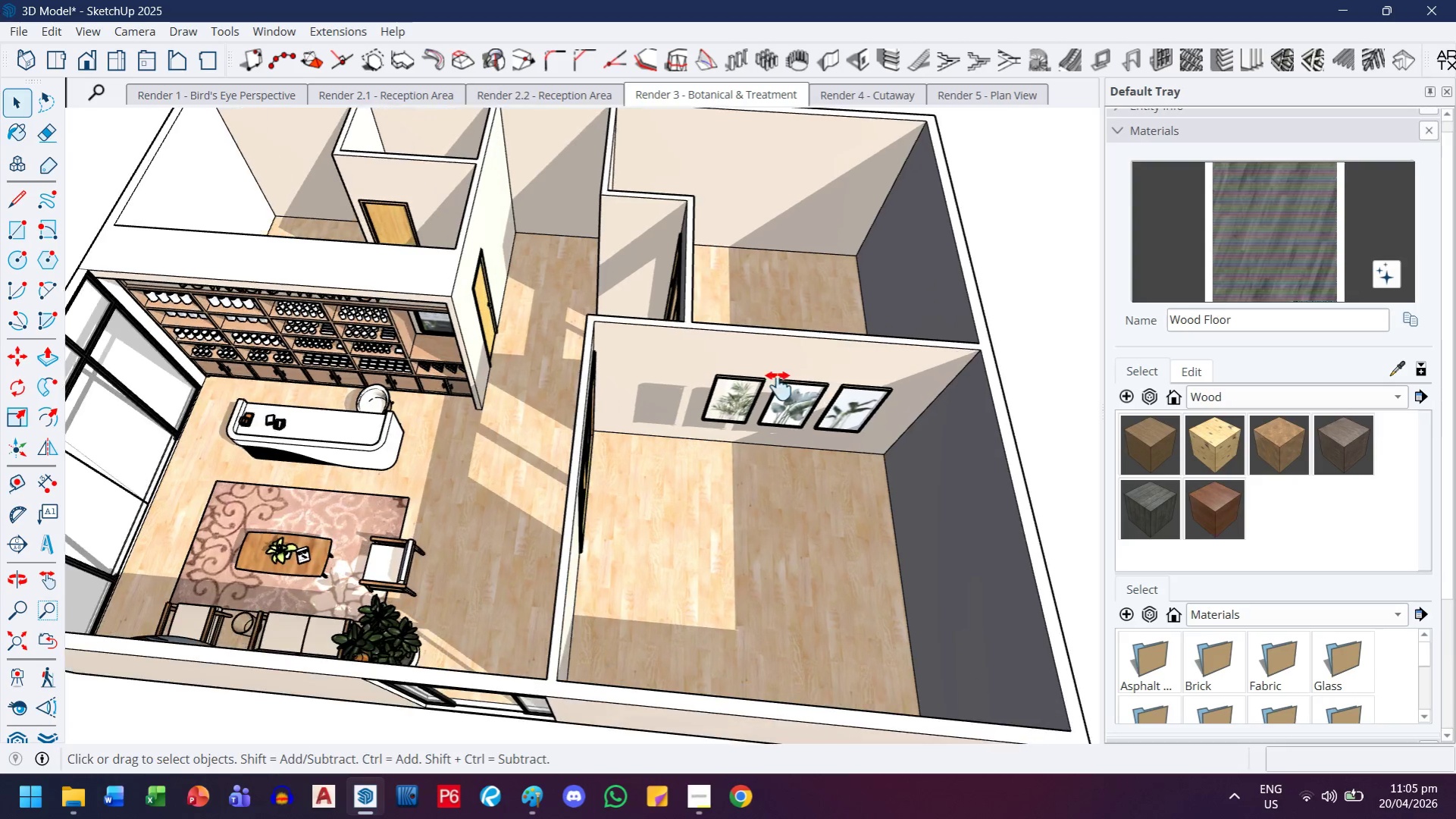 
left_click_drag(start_coordinate=[799, 432], to_coordinate=[719, 463])
 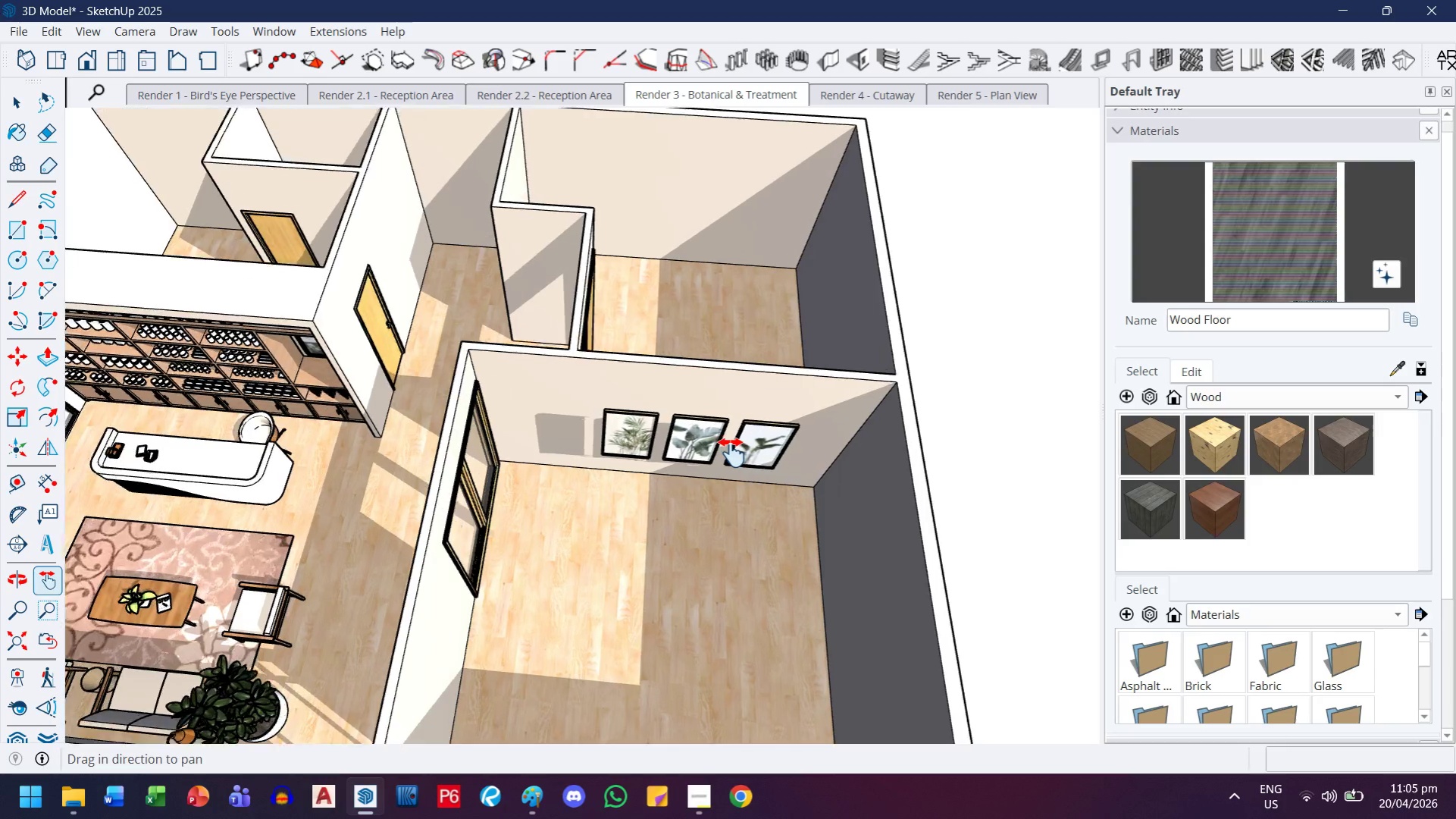 
scroll: coordinate [731, 453], scroll_direction: up, amount: 3.0
 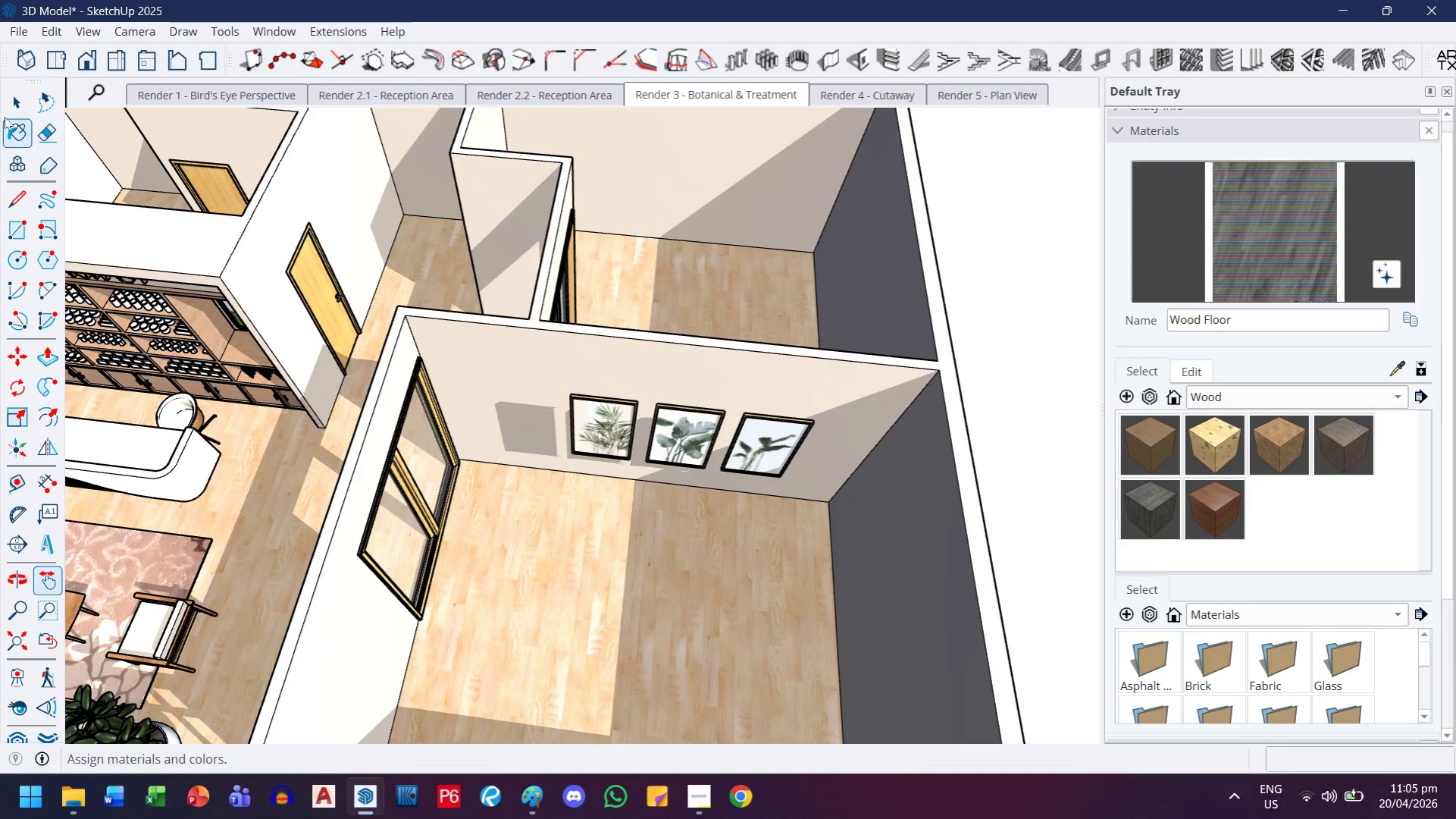 
left_click([5, 116])
 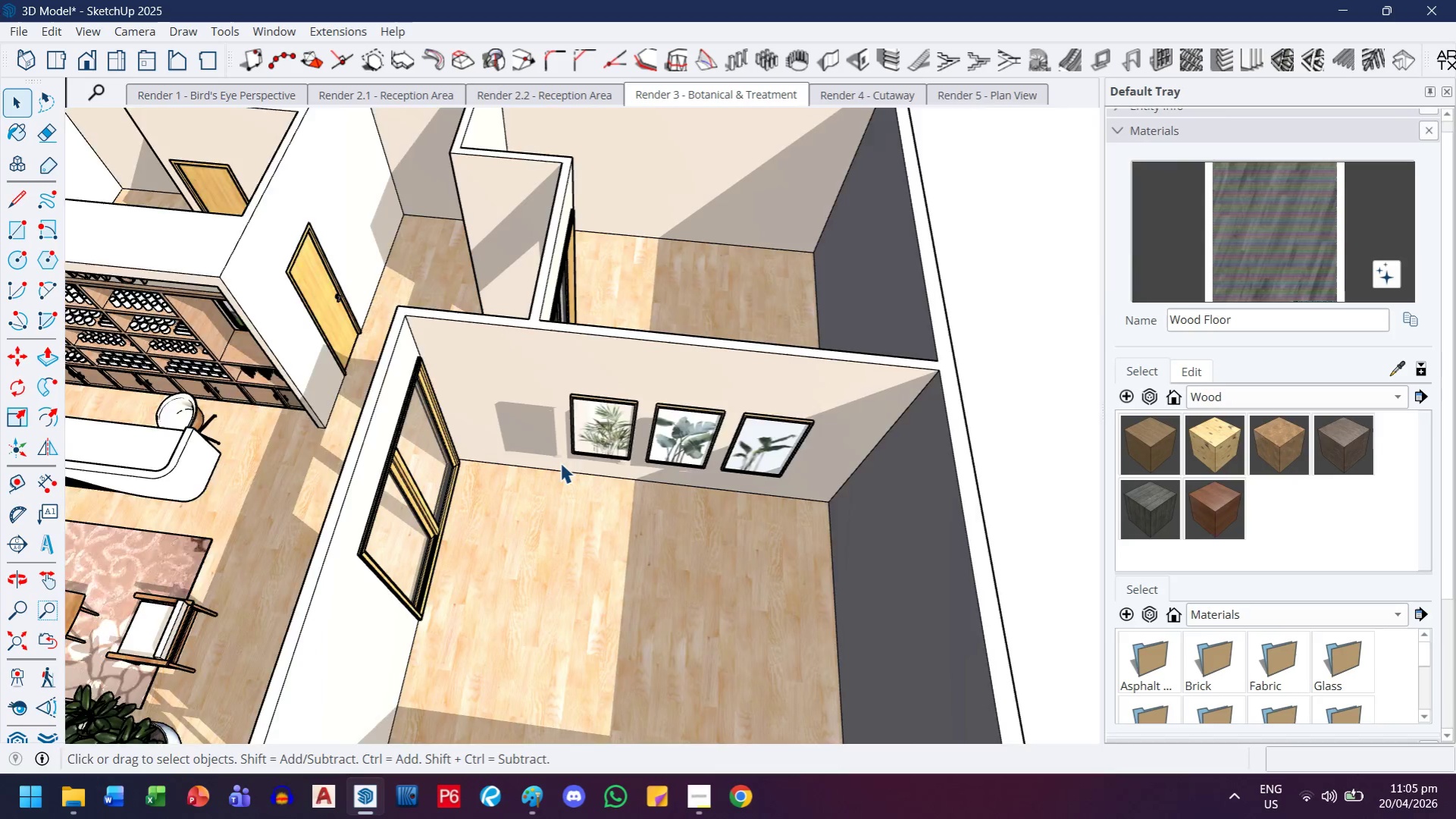 
key(Y)
 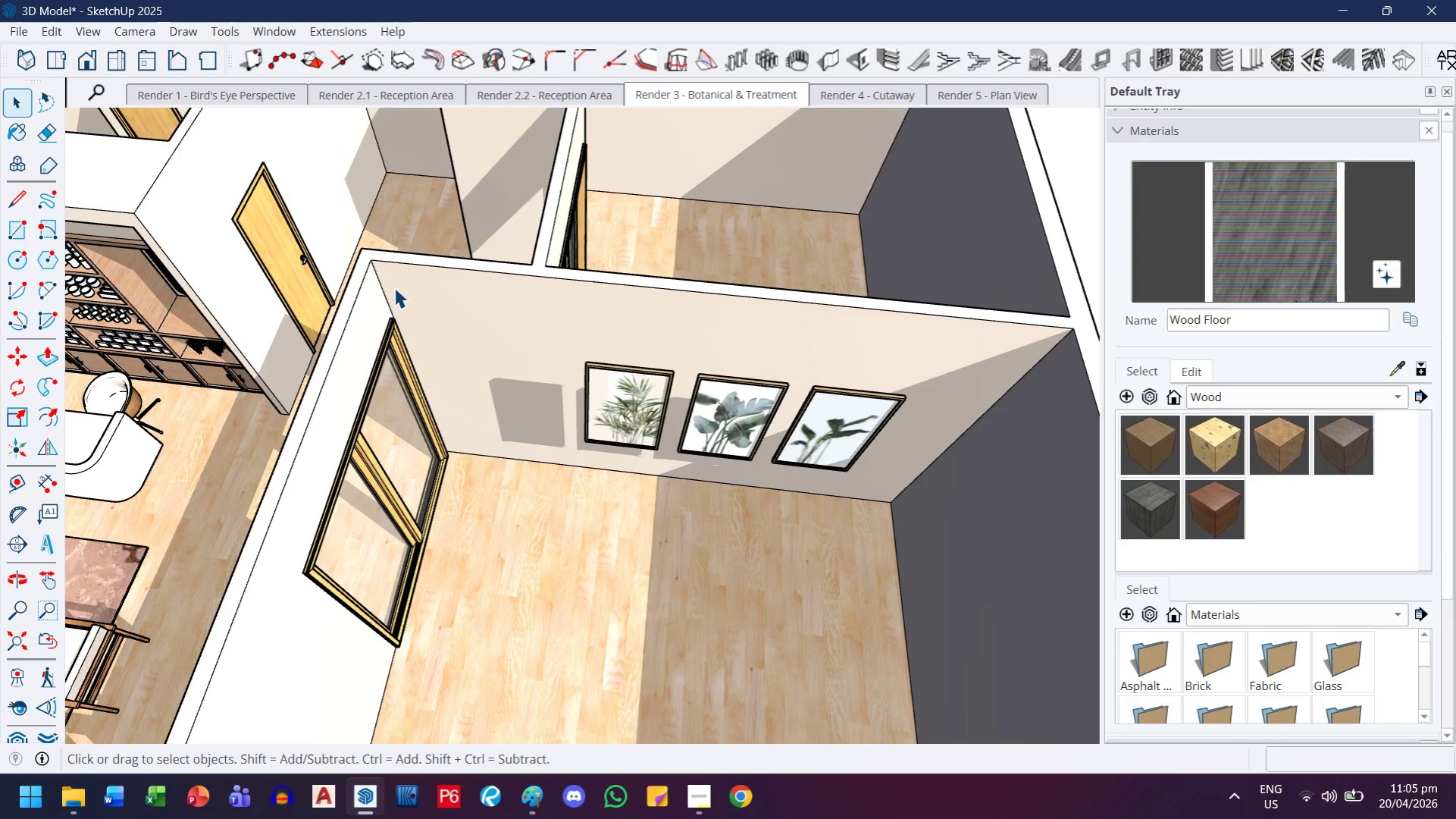 
scroll: coordinate [630, 398], scroll_direction: up, amount: 1.0
 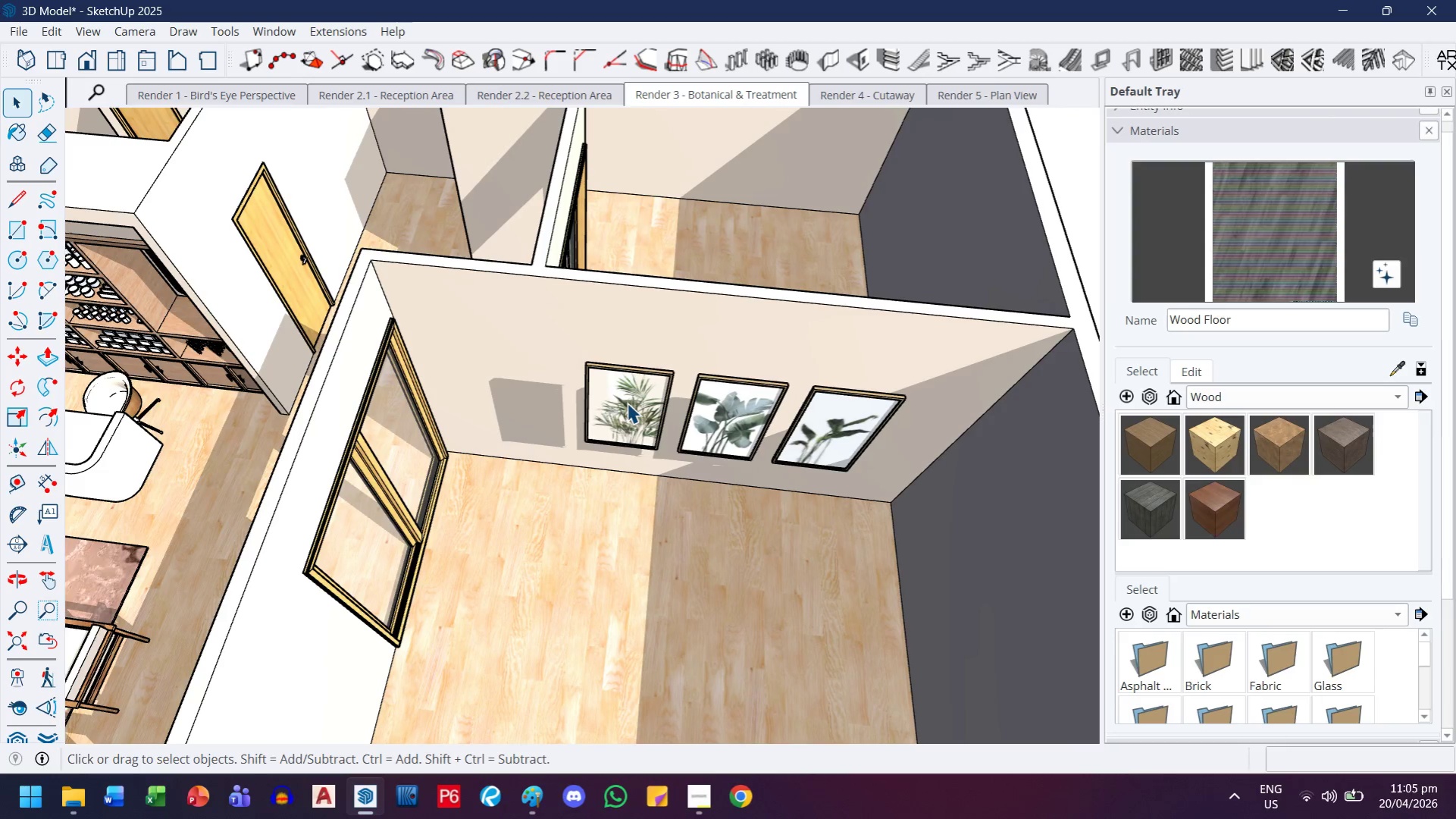 
key(T)
 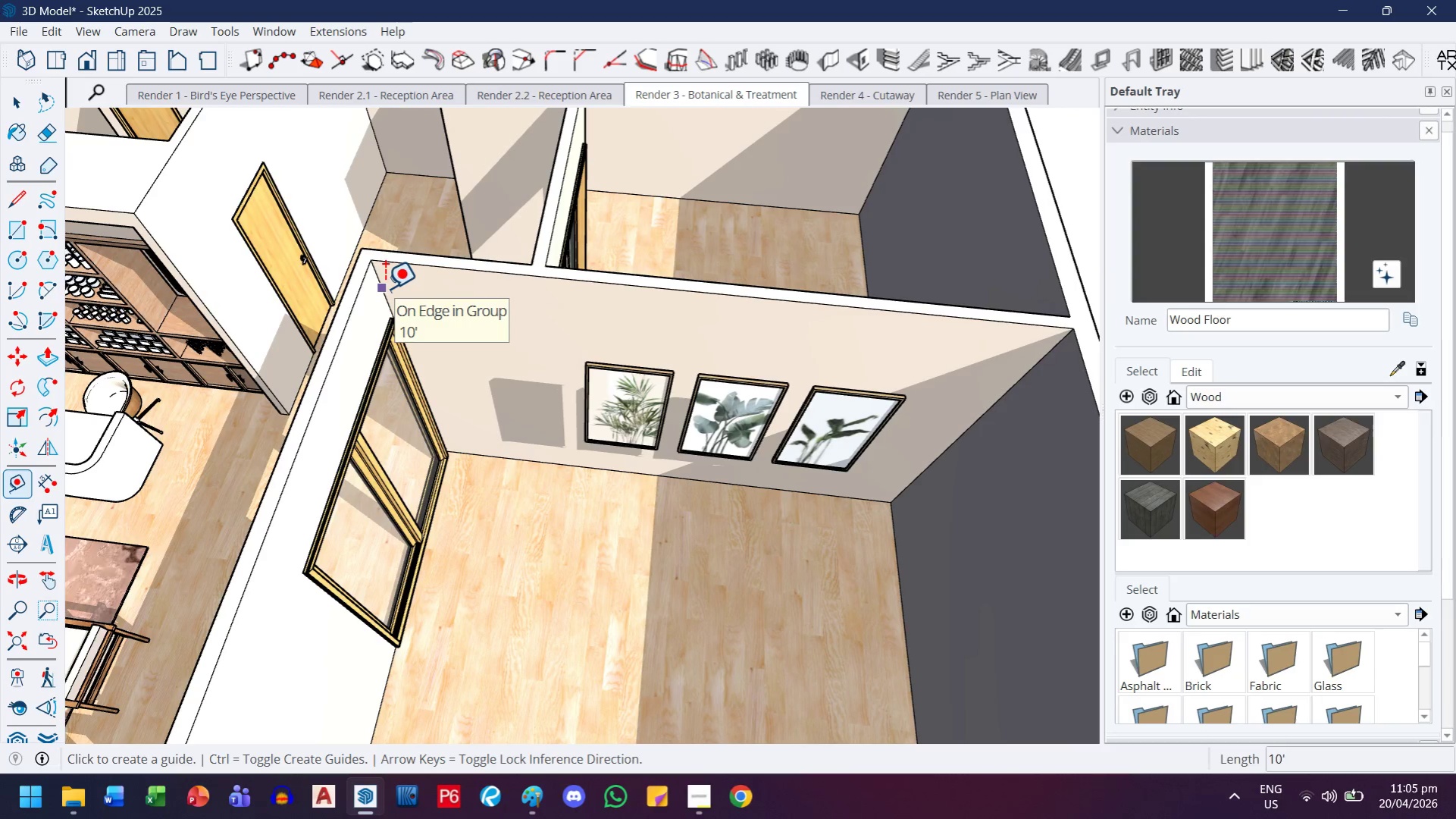 
left_click([384, 288])
 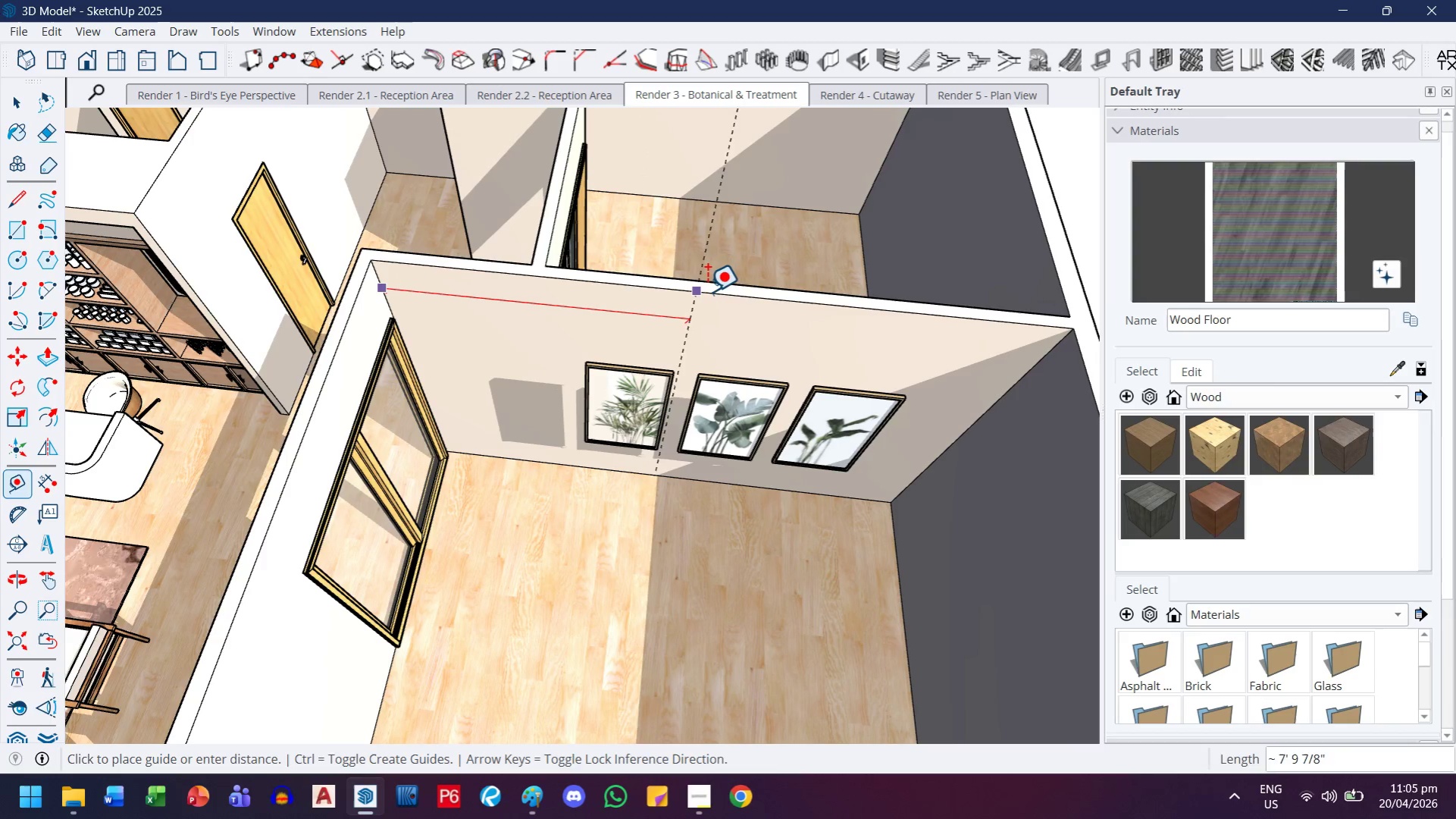 
left_click([720, 295])
 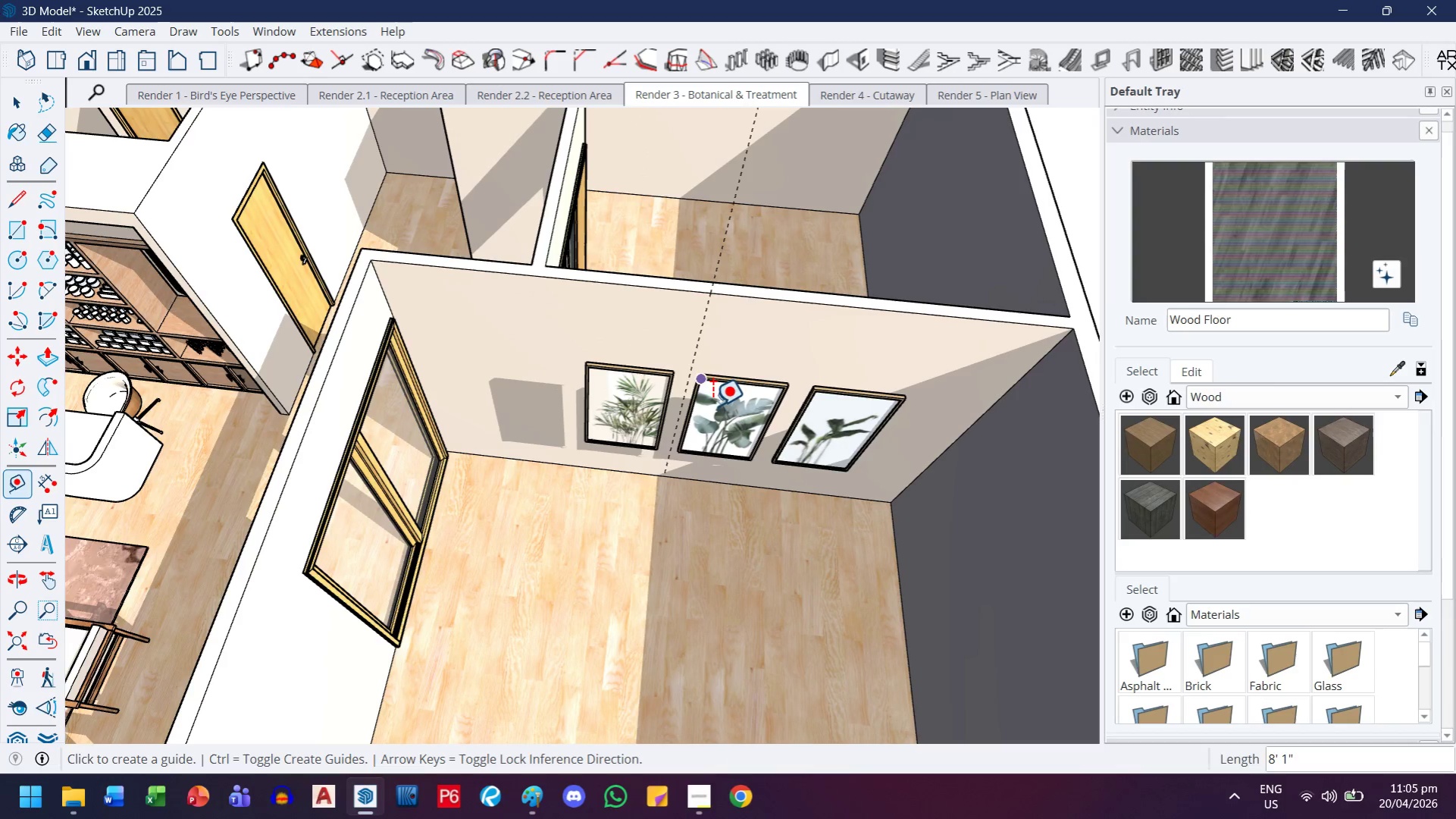 
scroll: coordinate [737, 415], scroll_direction: up, amount: 3.0
 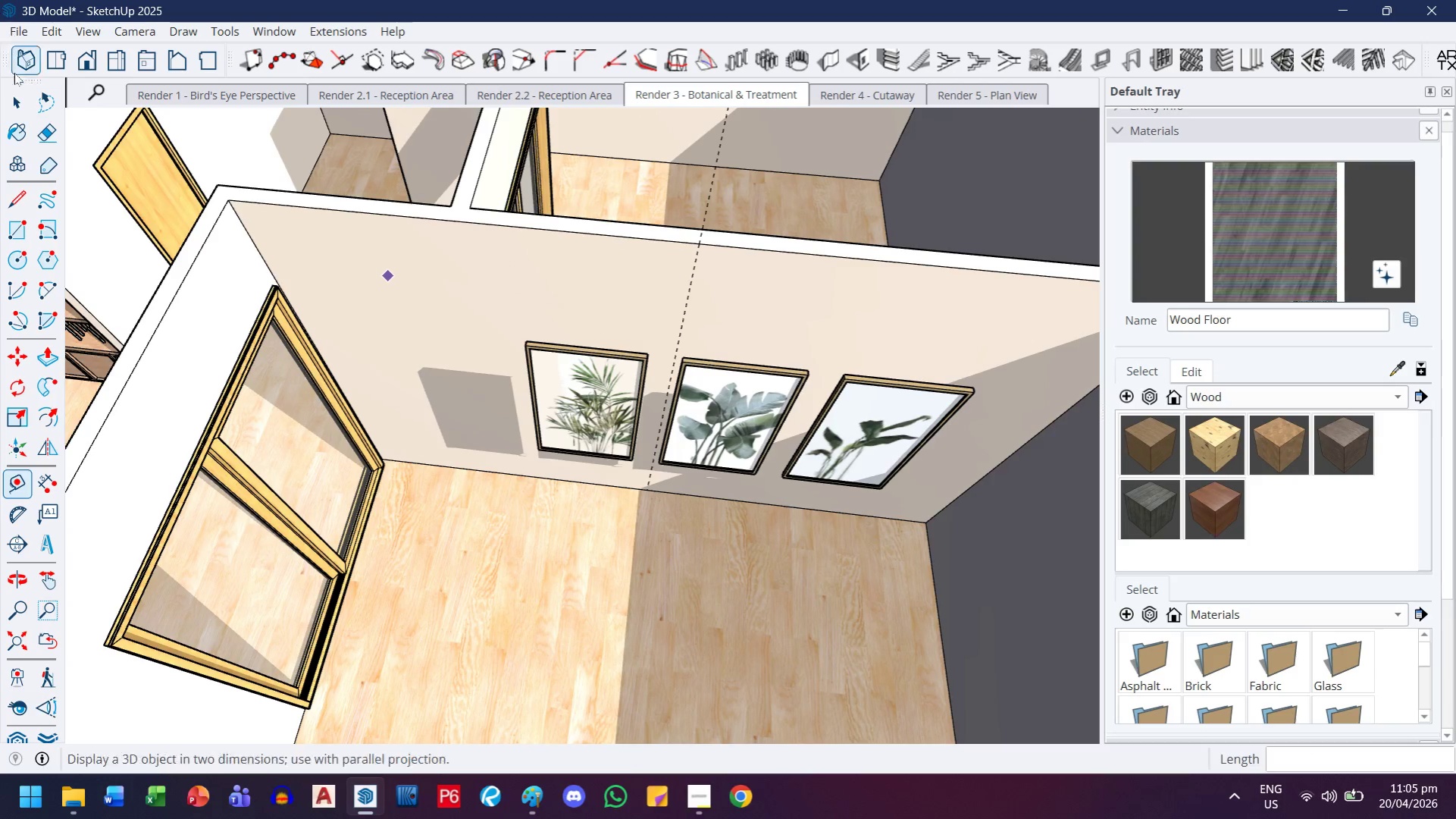 
left_click([11, 87])
 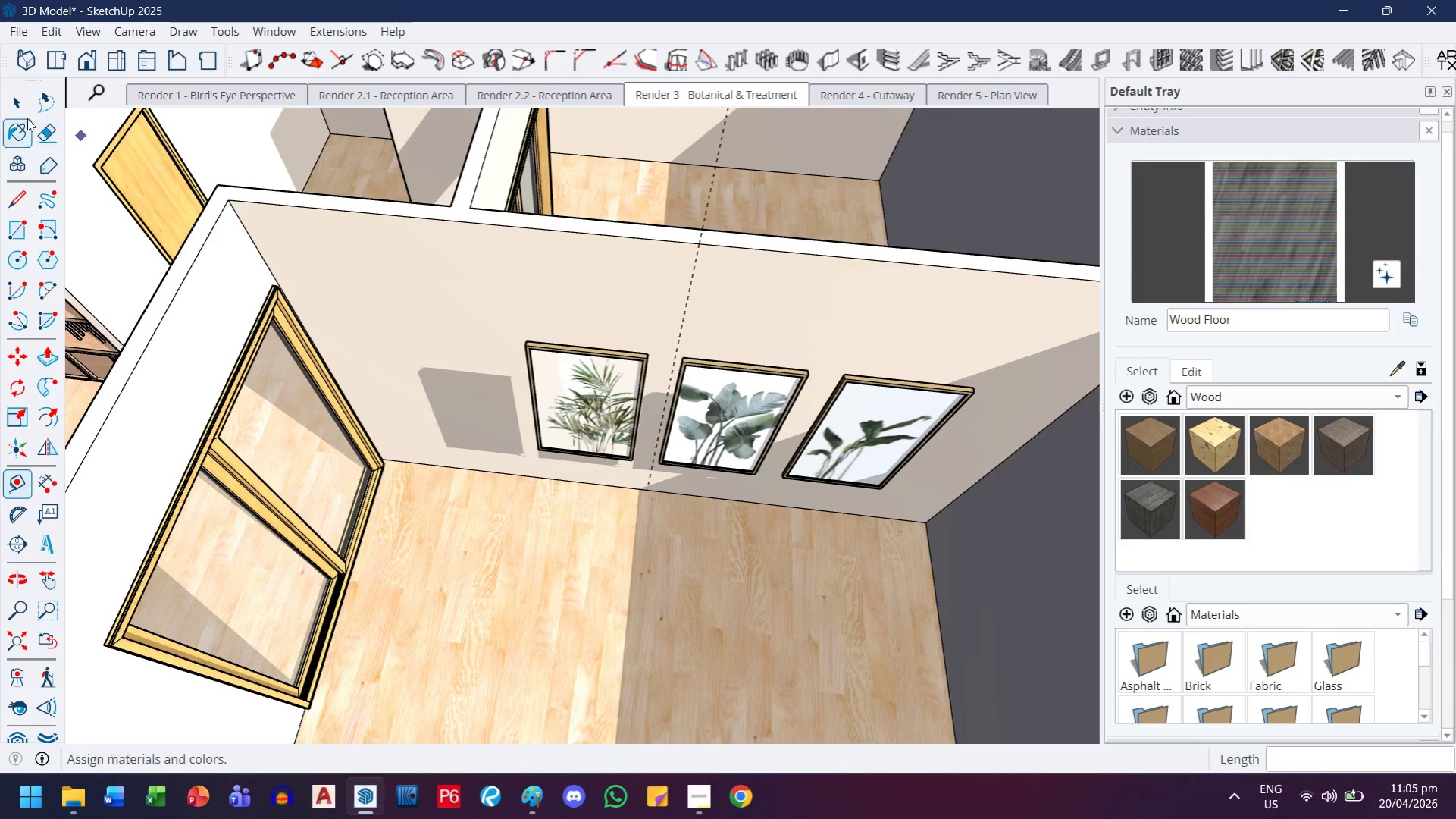 
left_click([26, 102])
 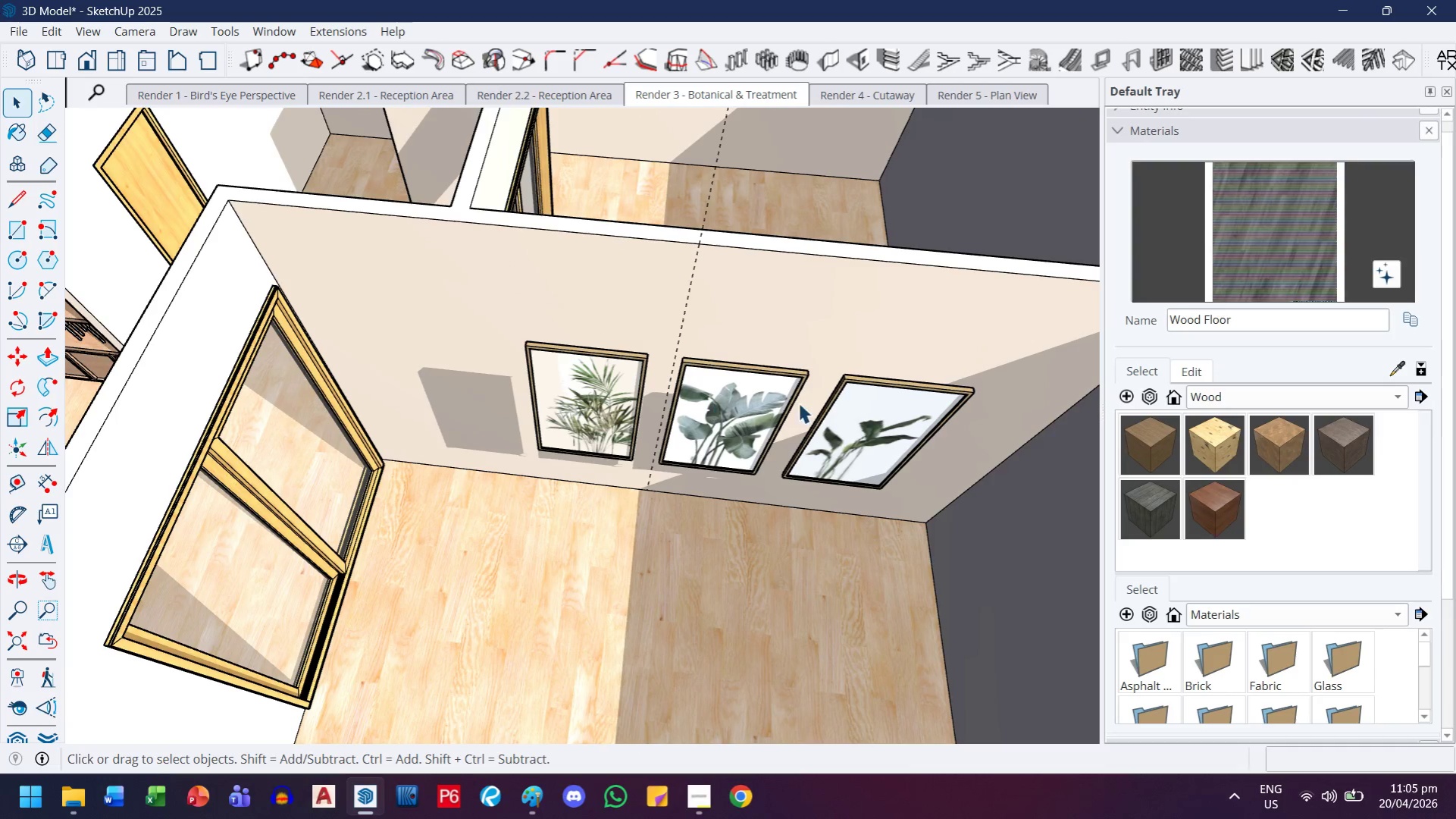 
left_click([725, 382])
 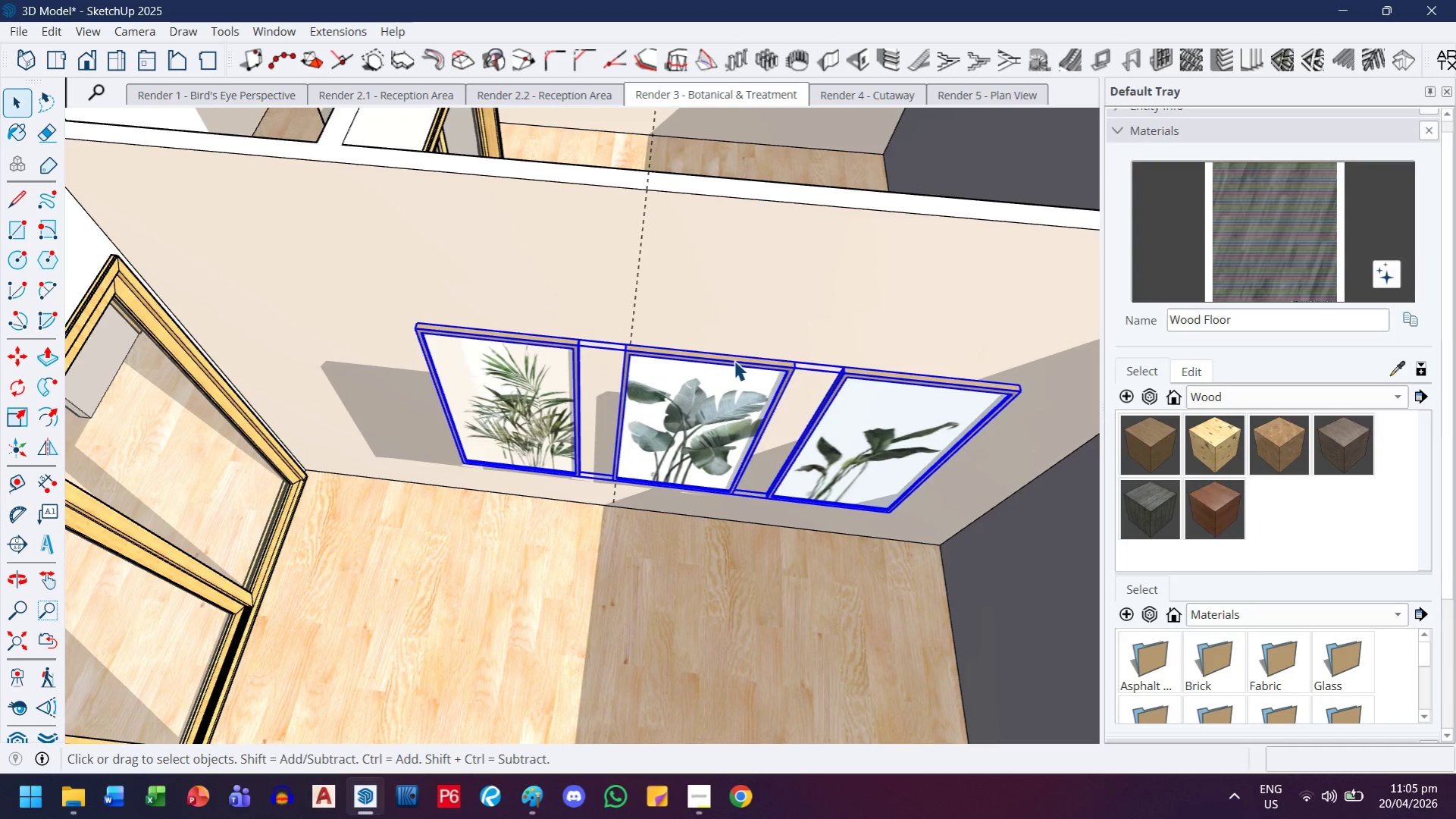 
scroll: coordinate [734, 361], scroll_direction: up, amount: 6.0
 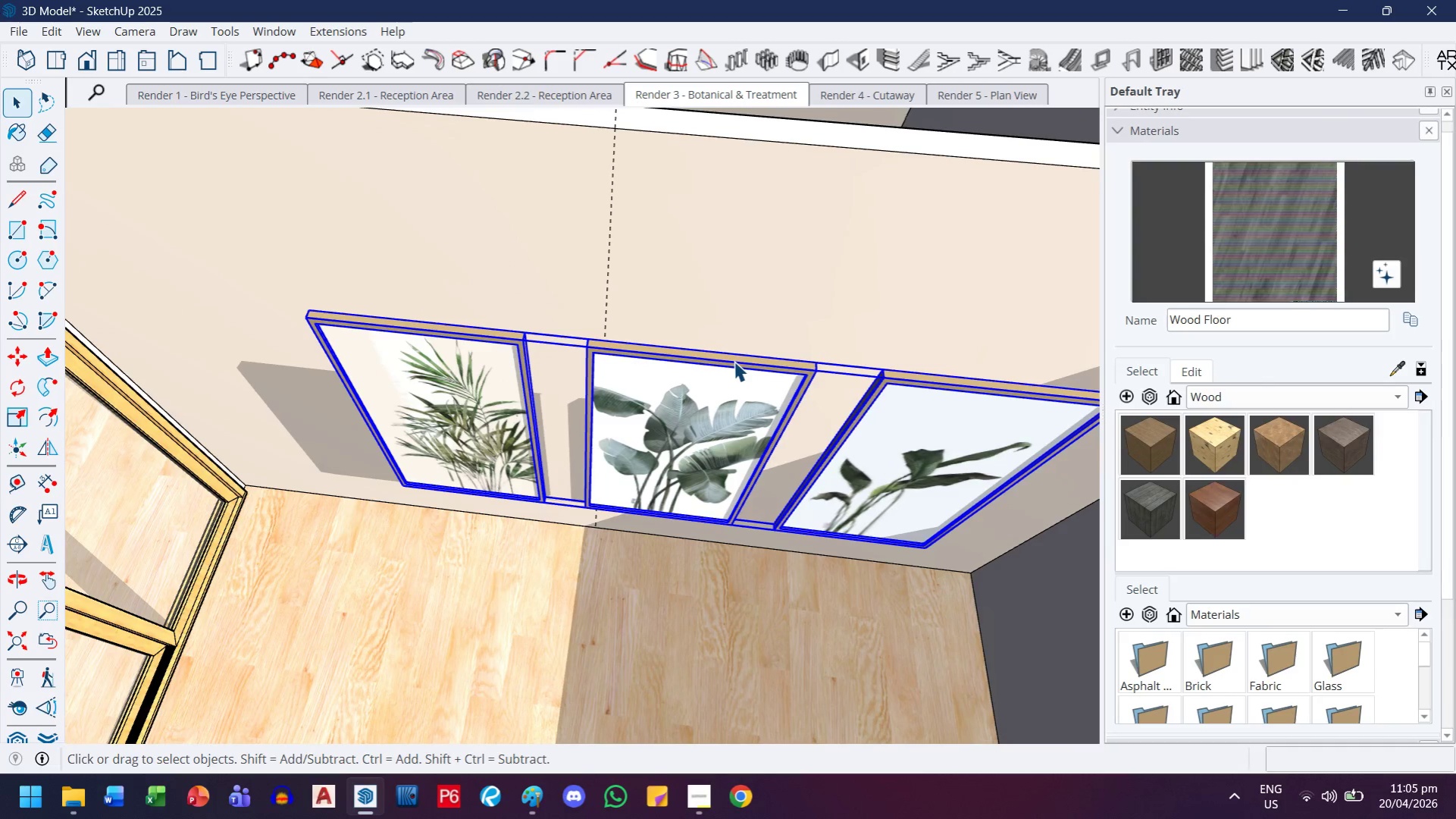 
key(M)
 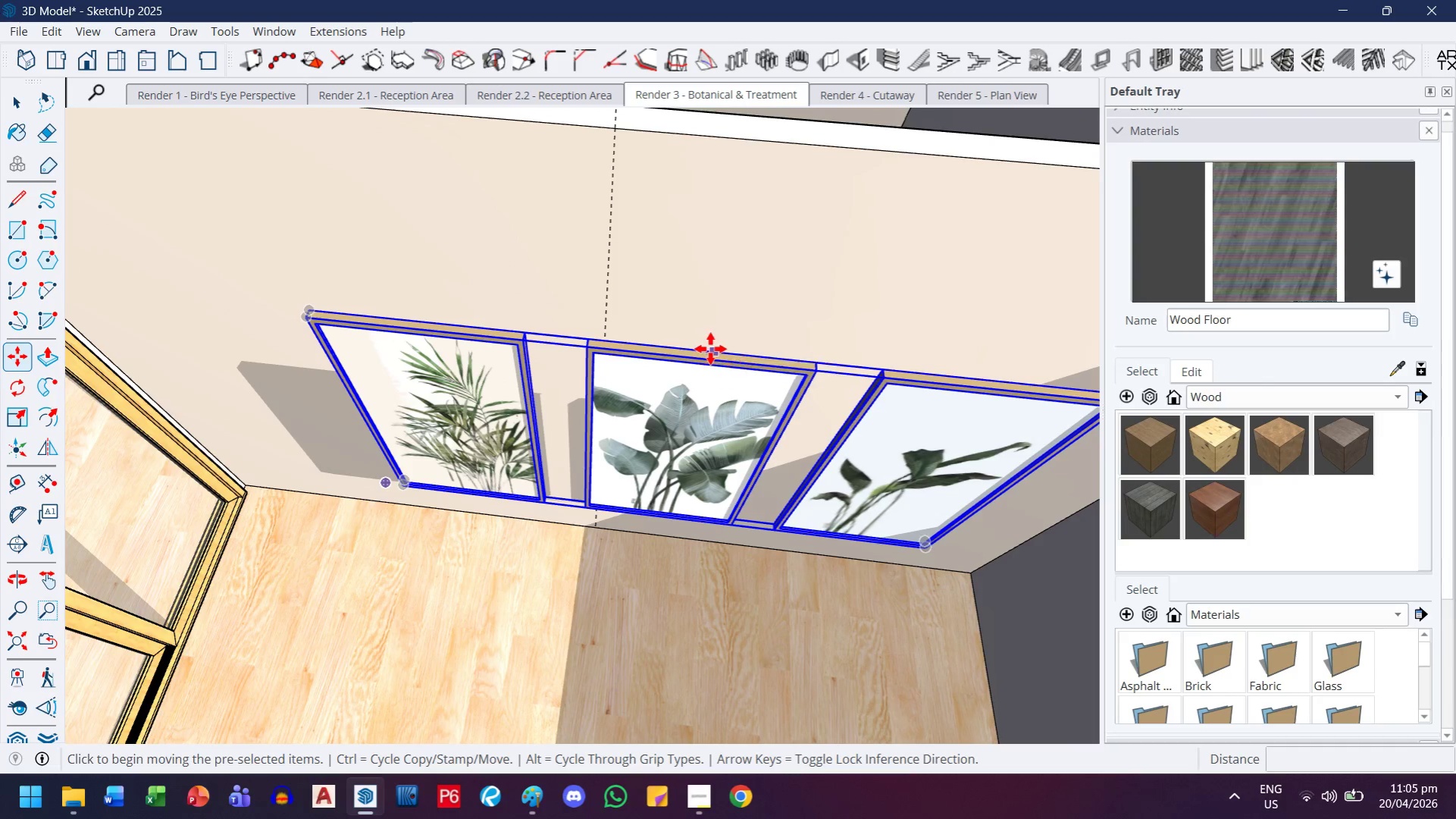 
left_click_drag(start_coordinate=[705, 349], to_coordinate=[700, 347])
 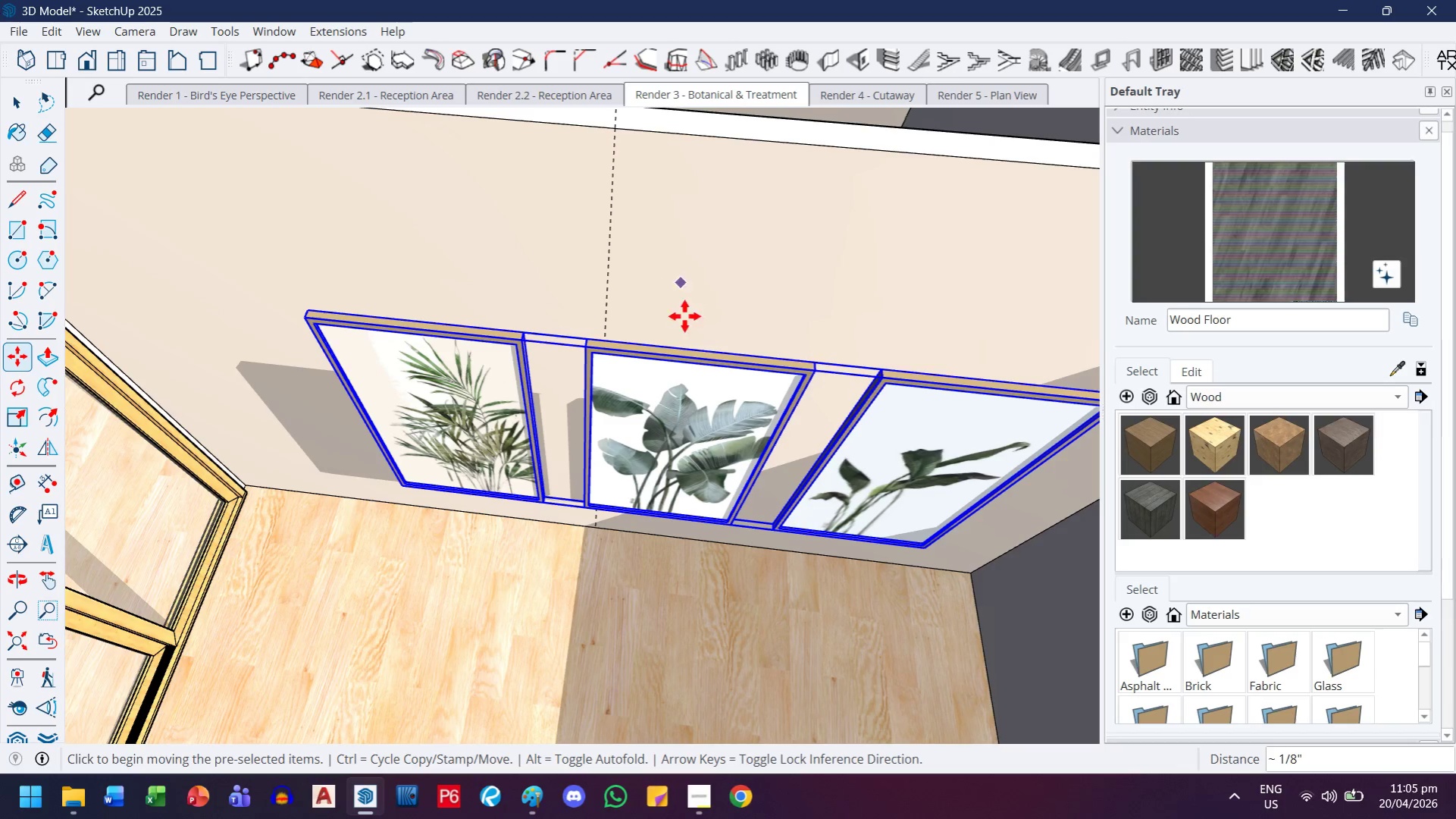 
left_click([696, 348])
 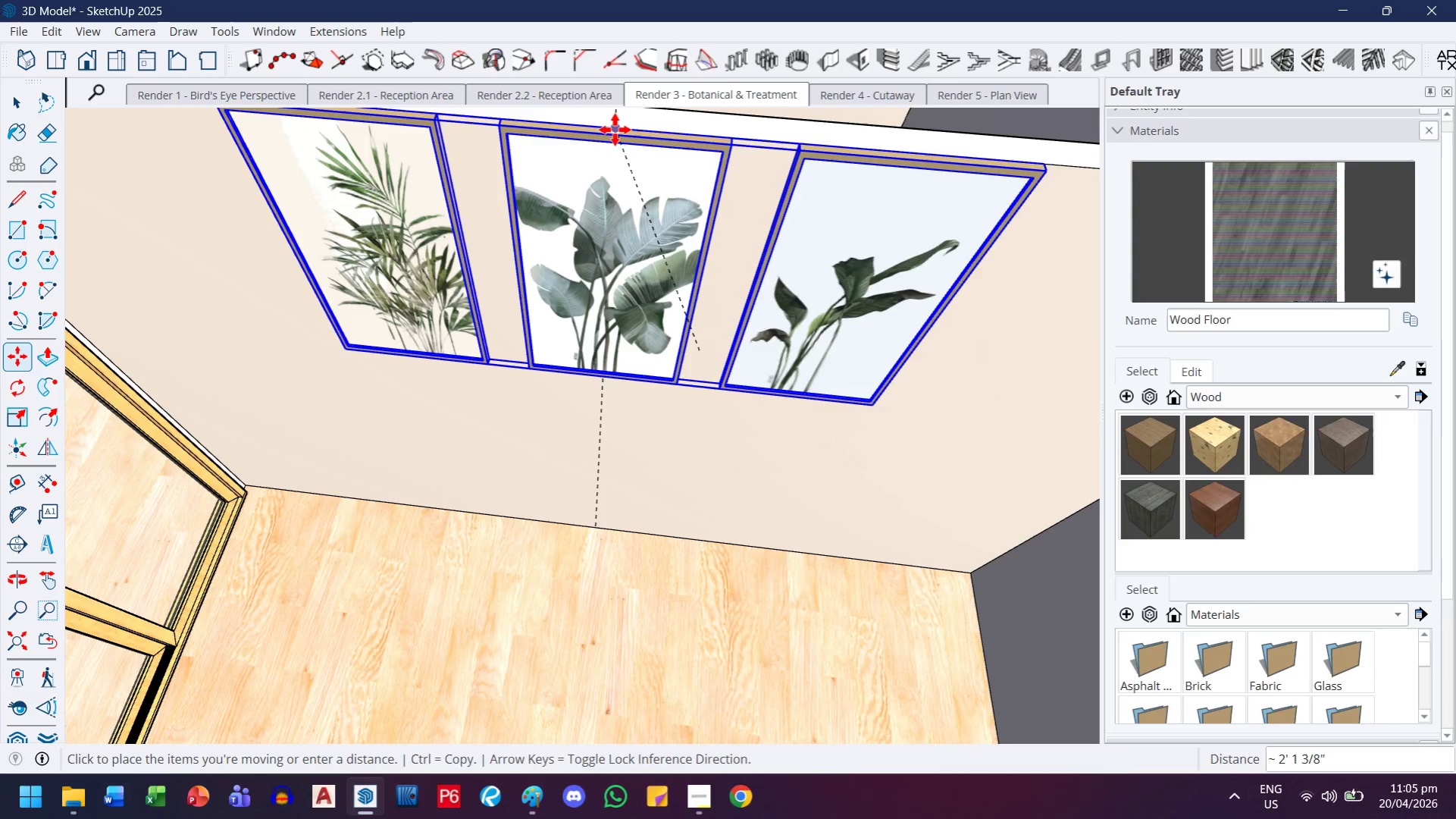 
left_click([615, 130])
 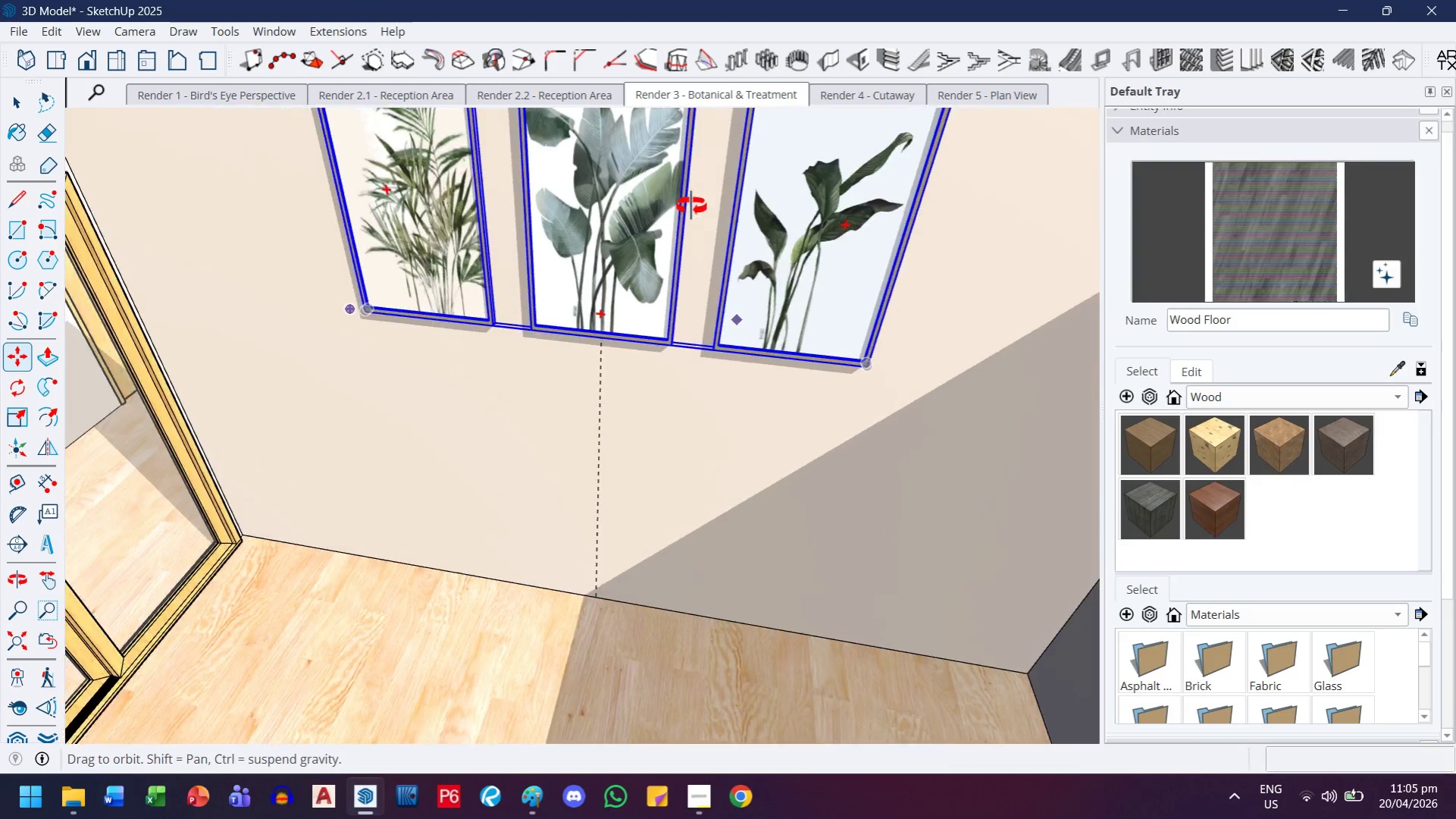 
left_click([952, 257])
 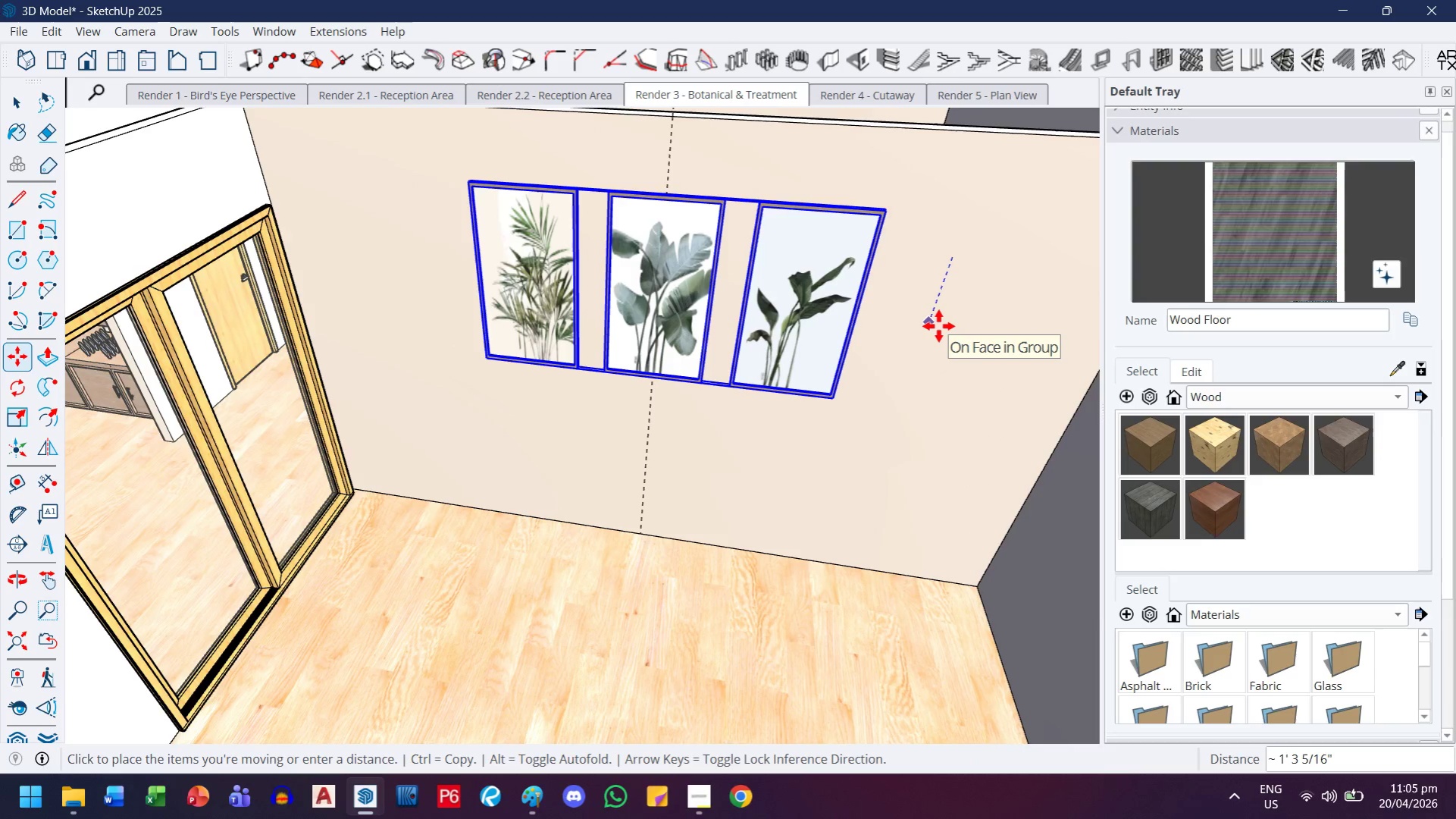 
scroll: coordinate [884, 300], scroll_direction: down, amount: 4.0
 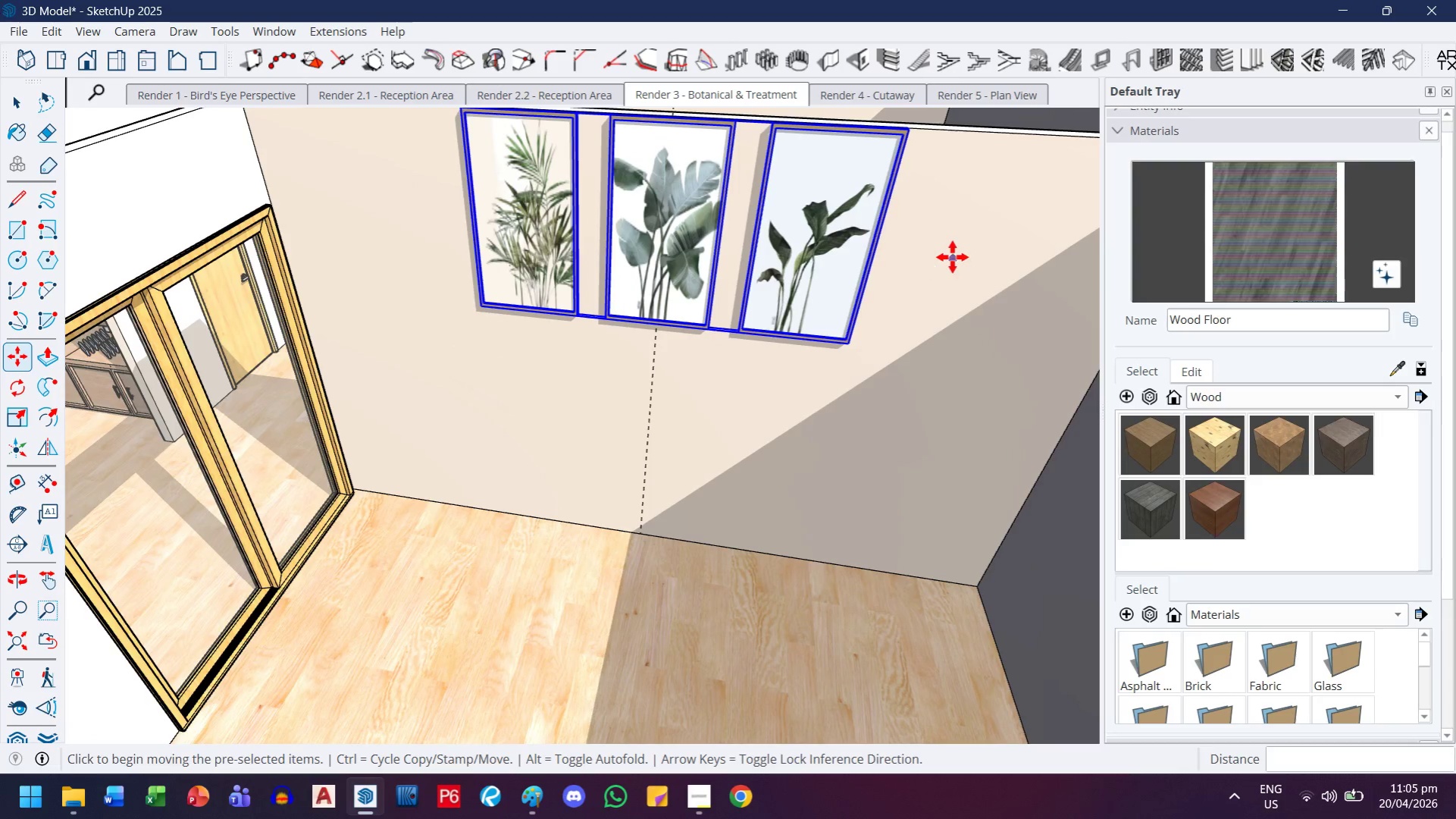 
key(ArrowUp)
 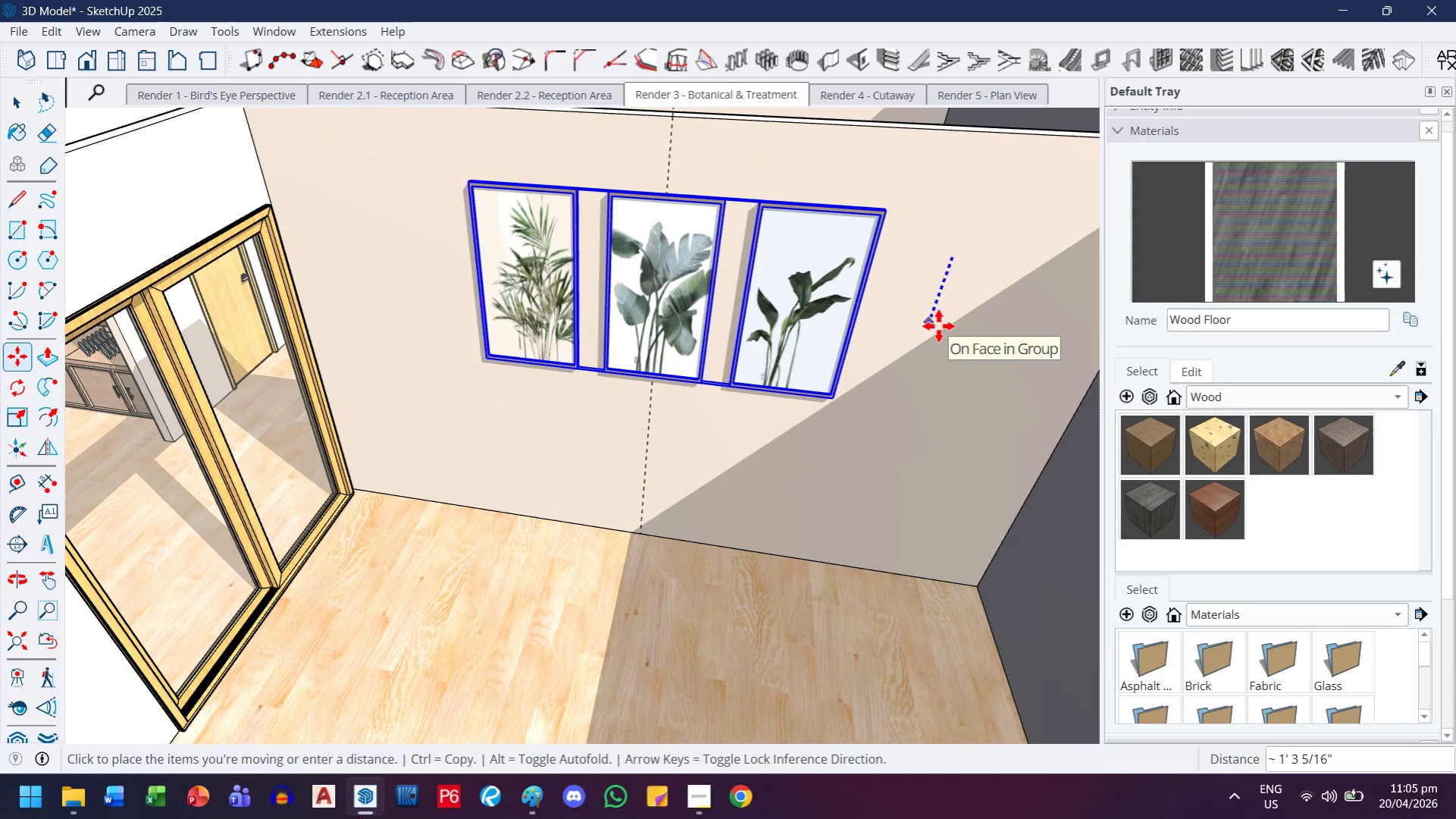 
key(1)
 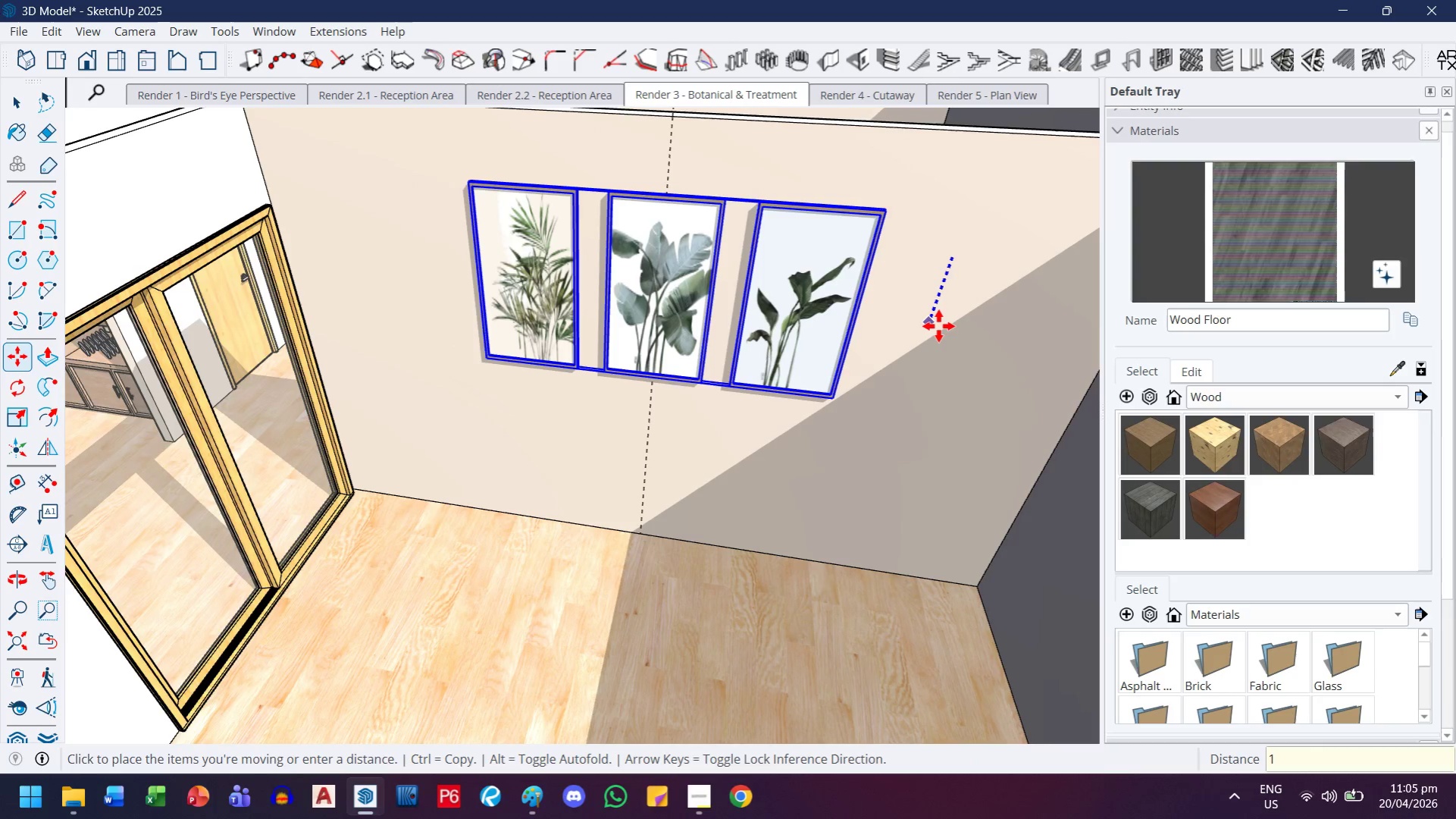 
key(Period)
 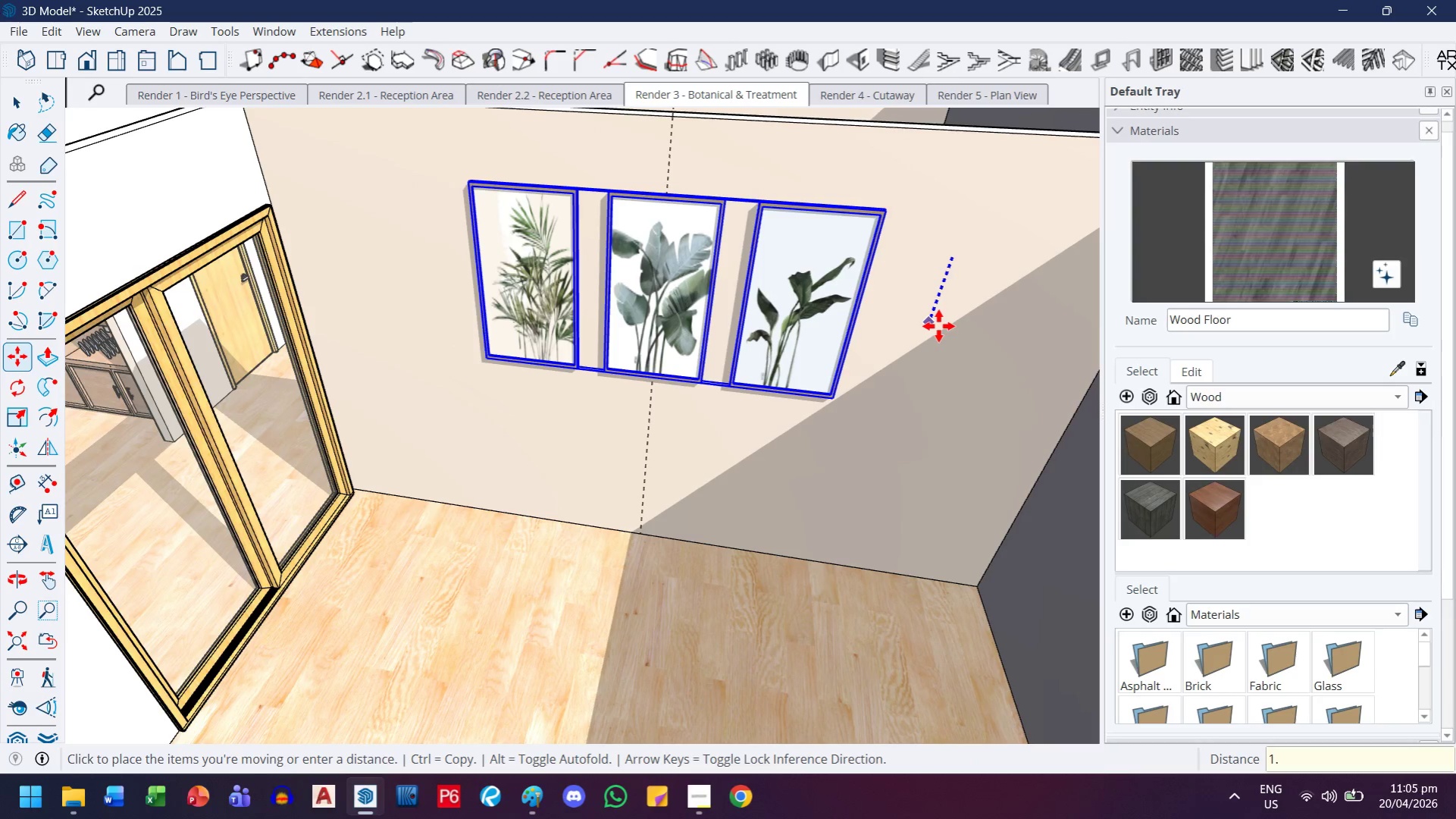 
key(5)
 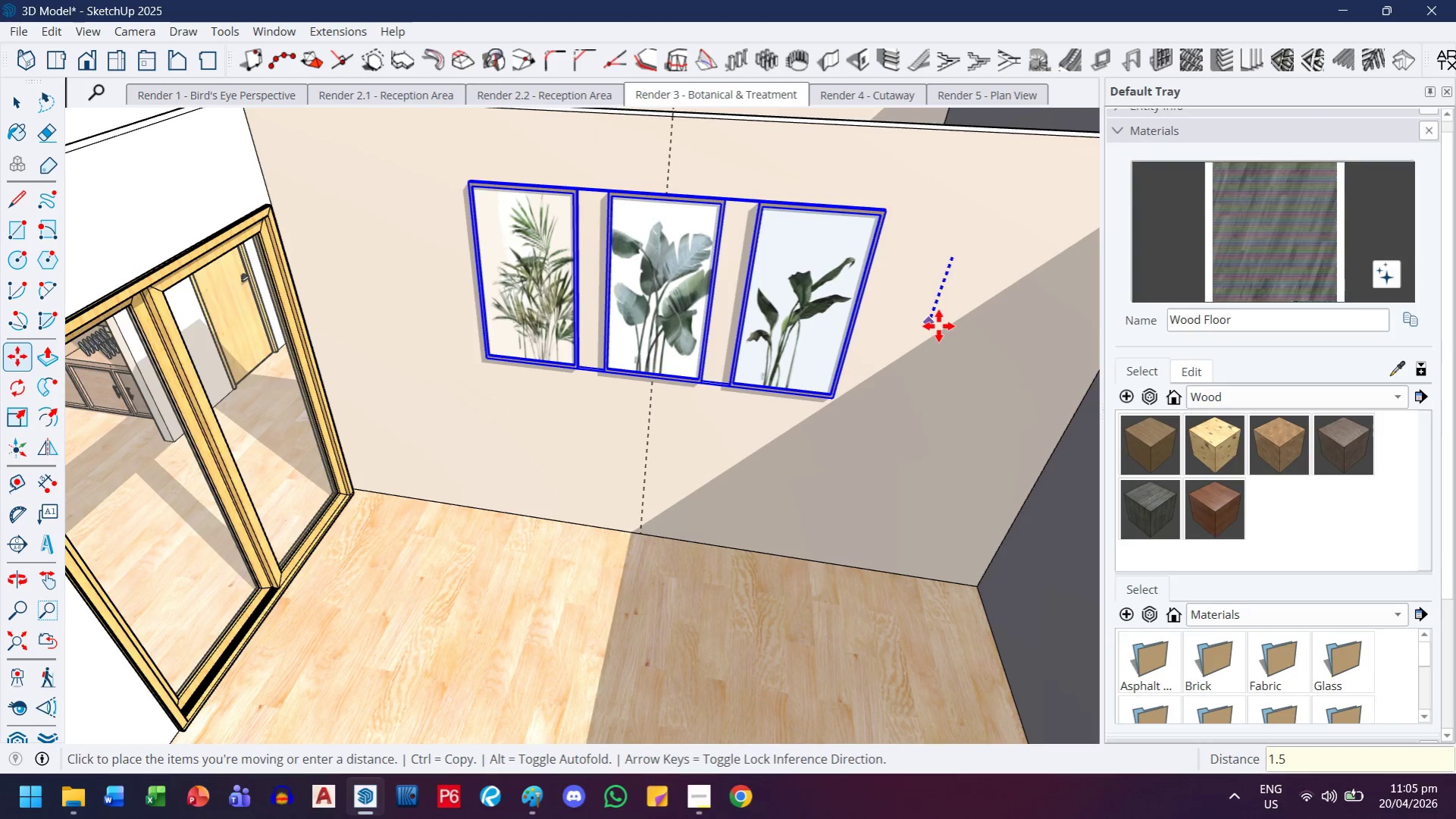 
key(Quote)
 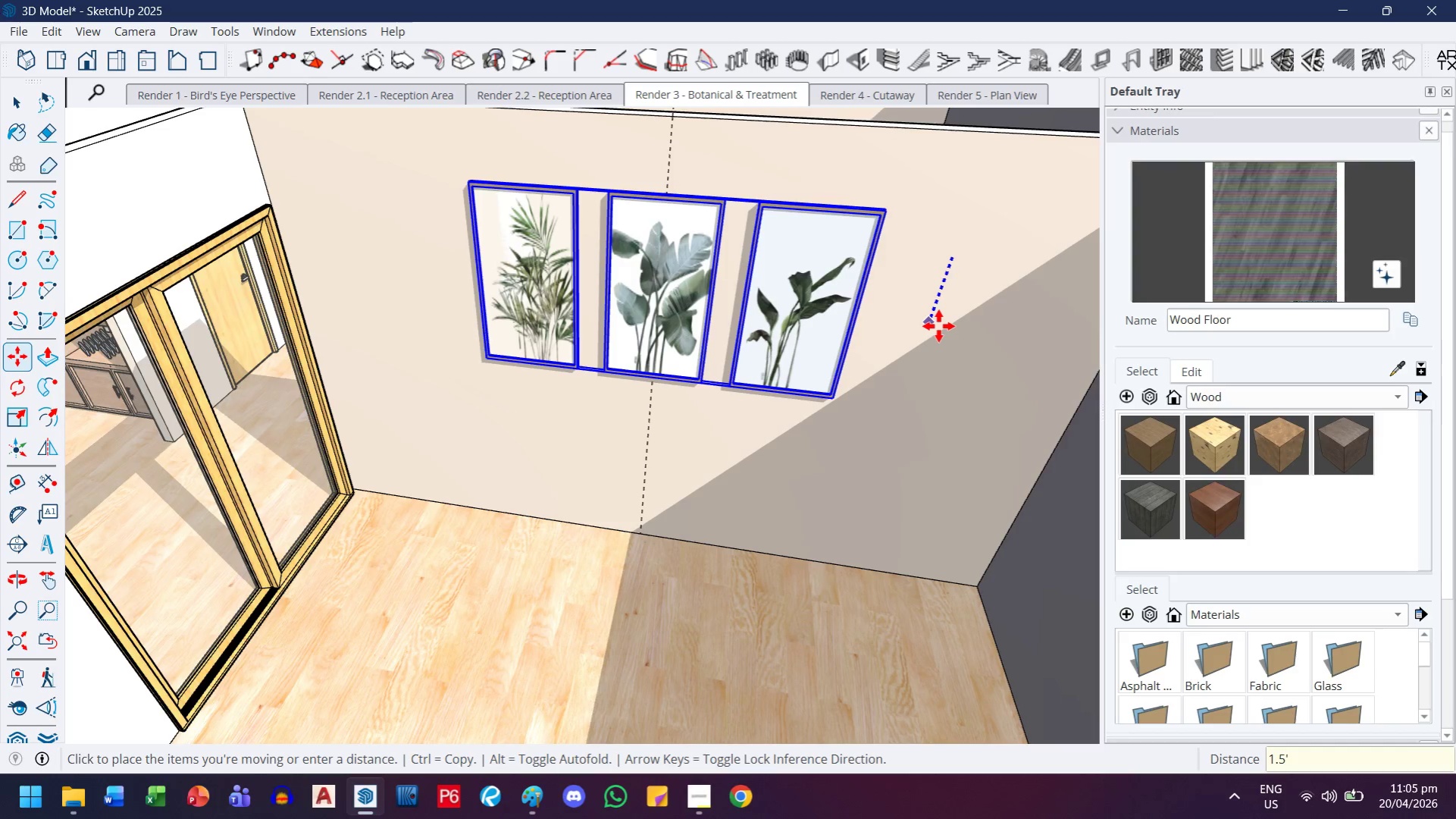 
key(Enter)
 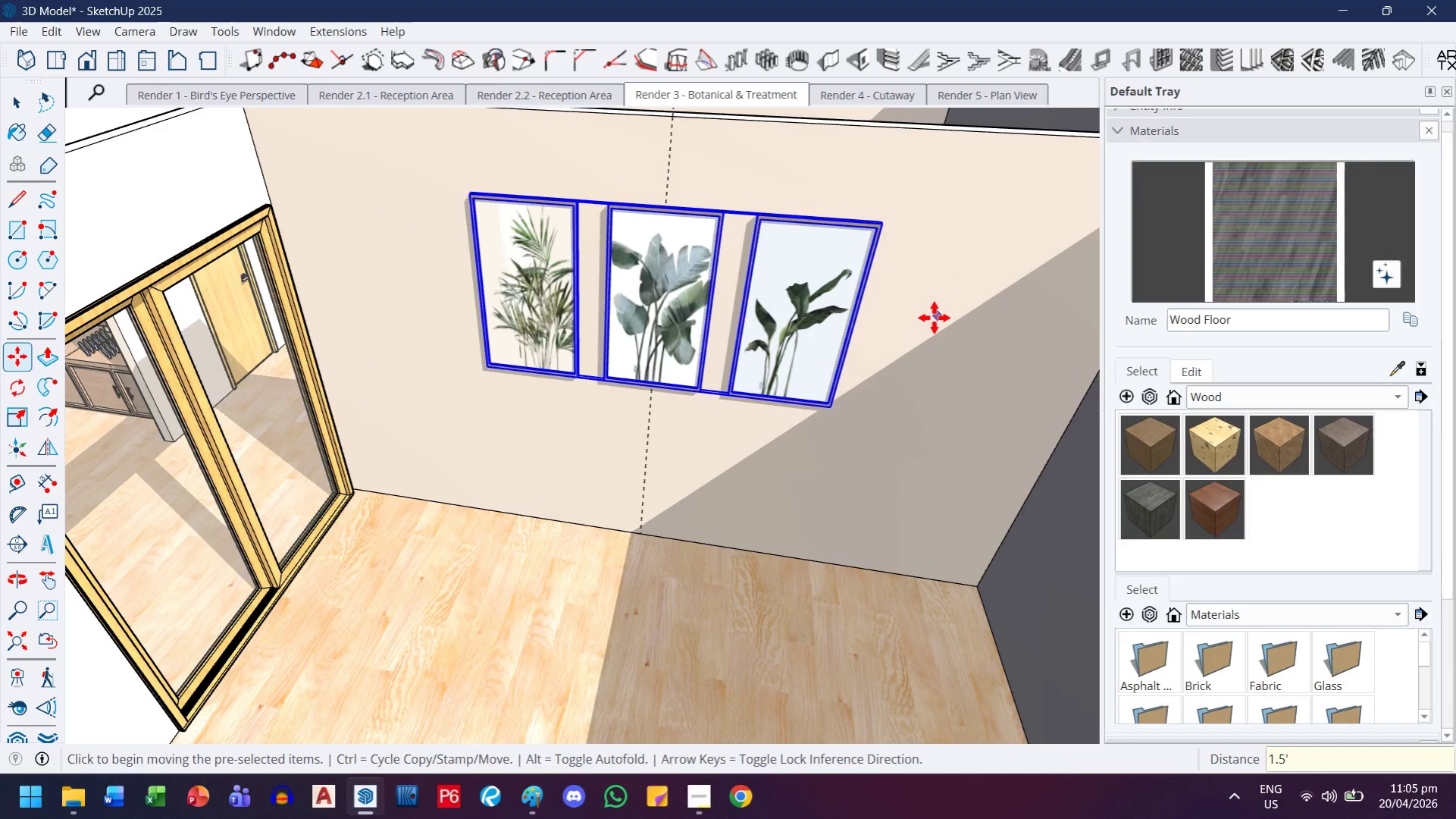 
key(E)
 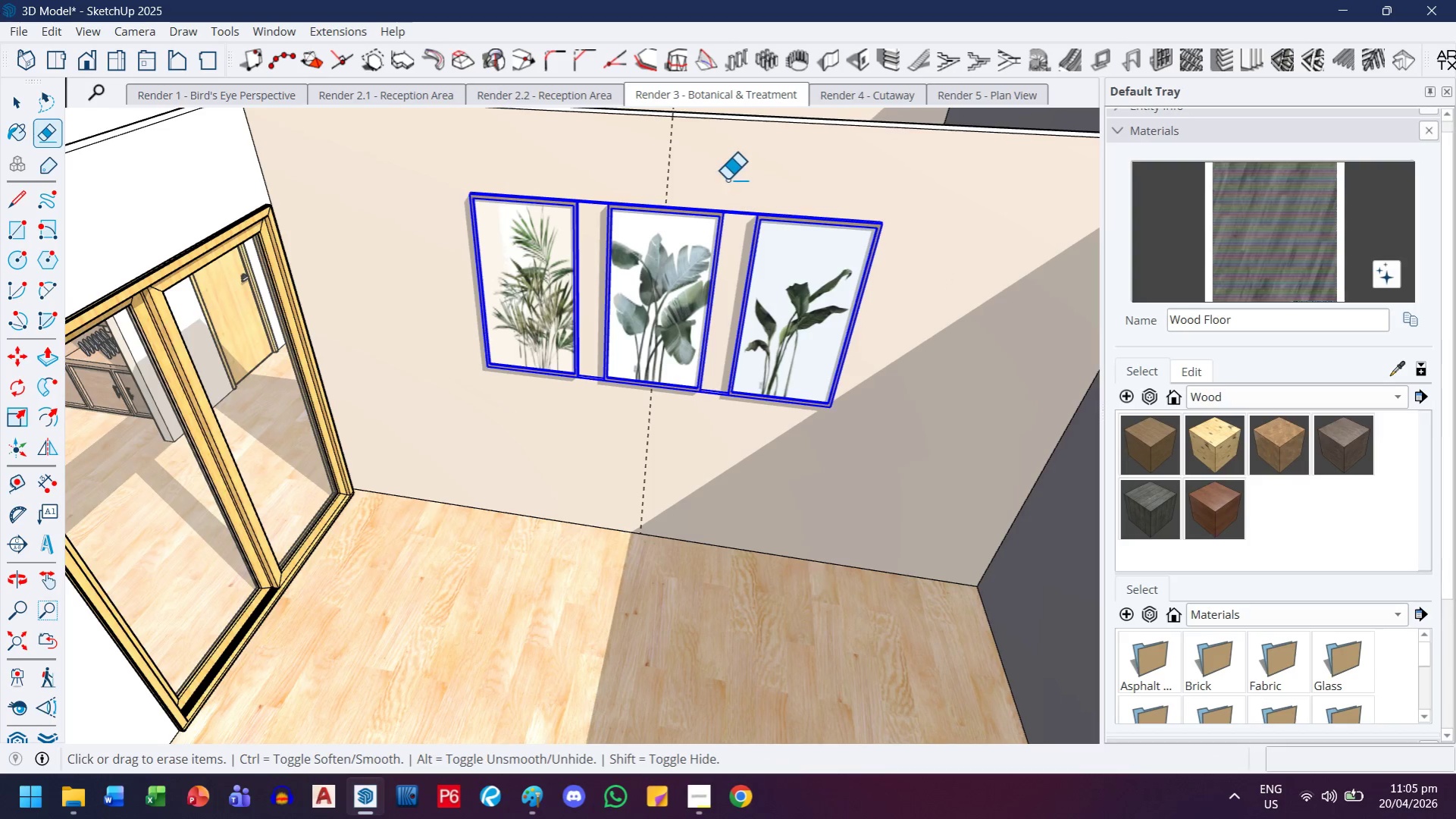 
left_click_drag(start_coordinate=[715, 169], to_coordinate=[661, 148])
 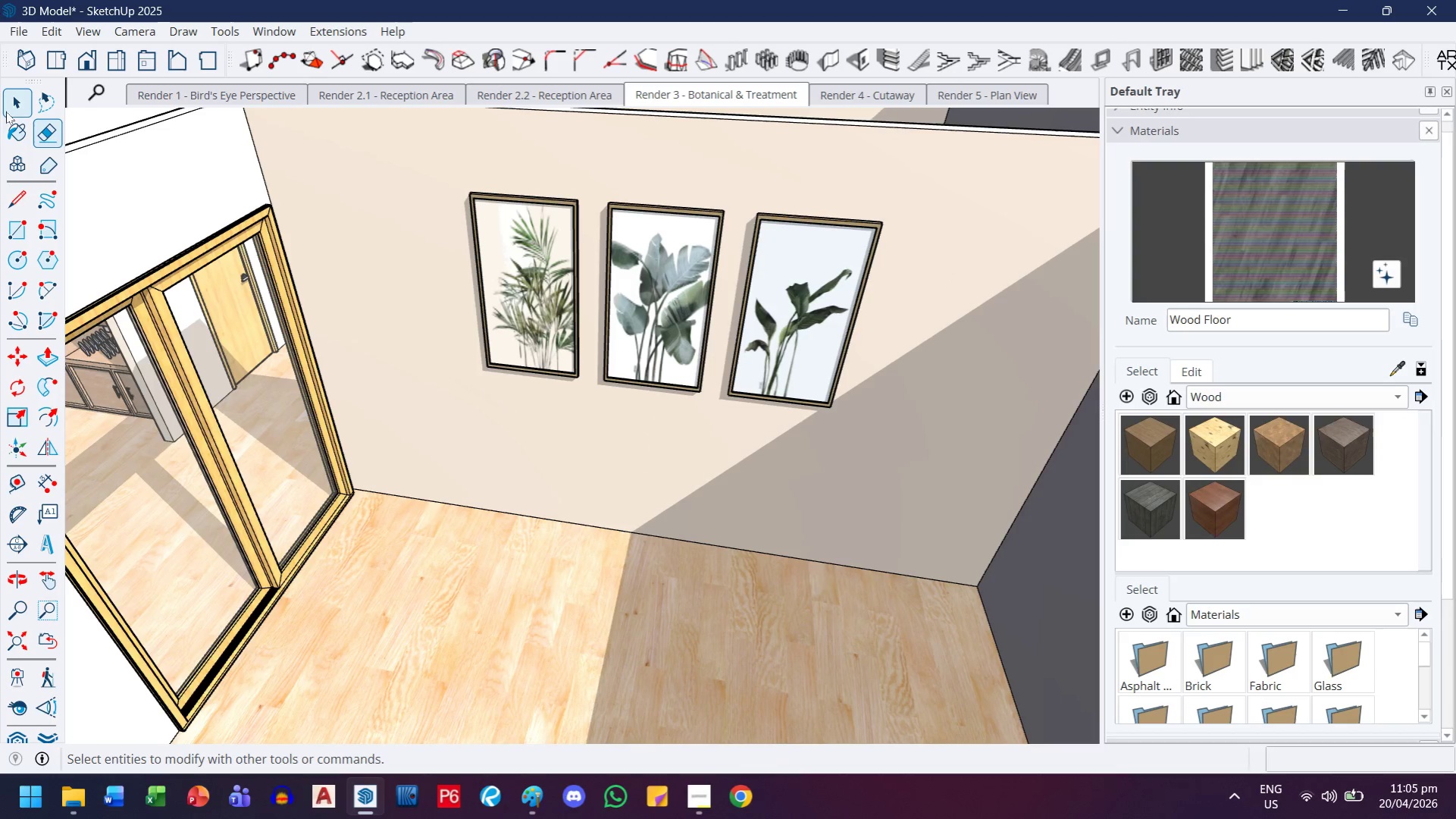 
left_click([8, 109])
 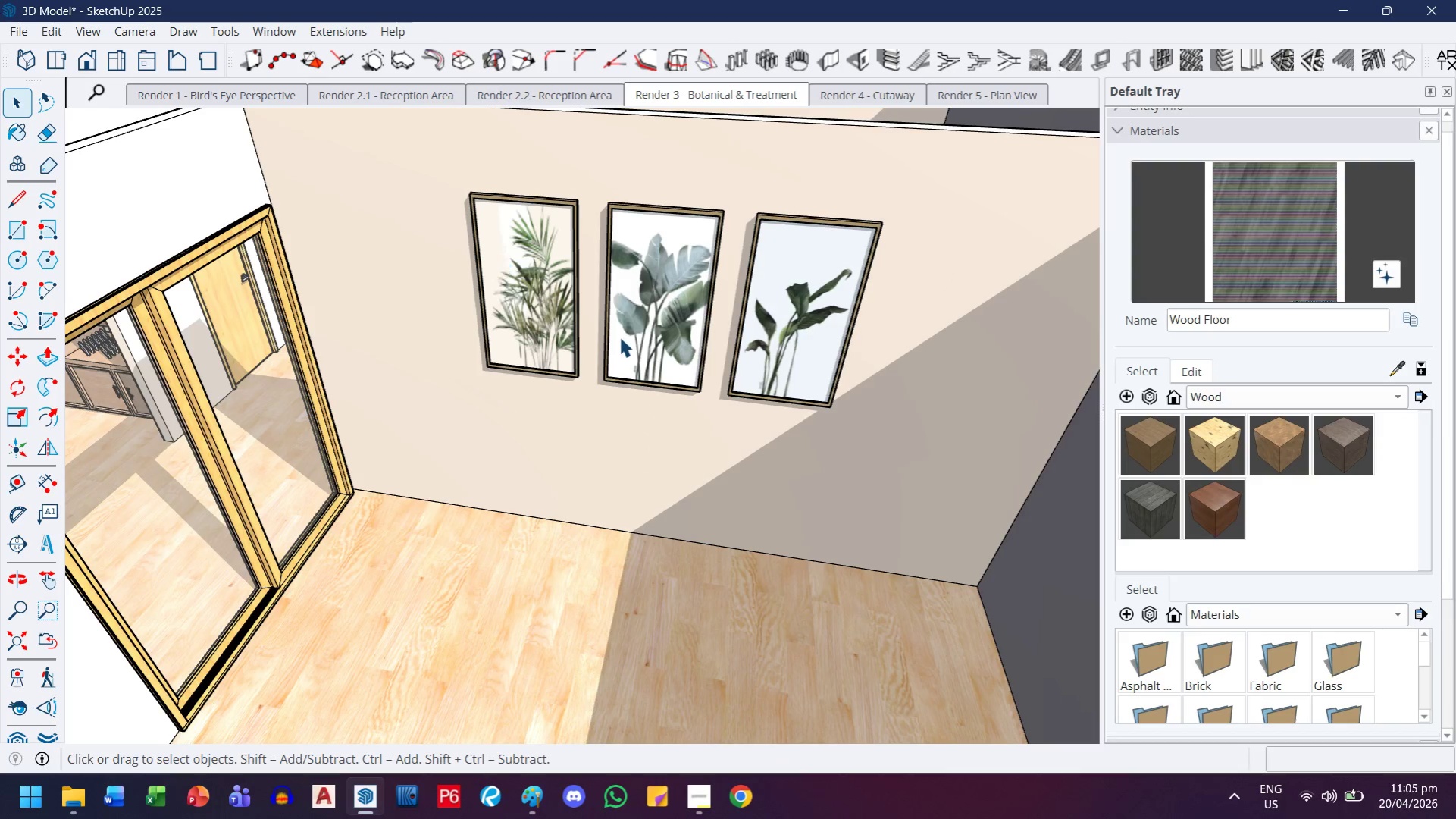 
scroll: coordinate [730, 578], scroll_direction: down, amount: 6.0
 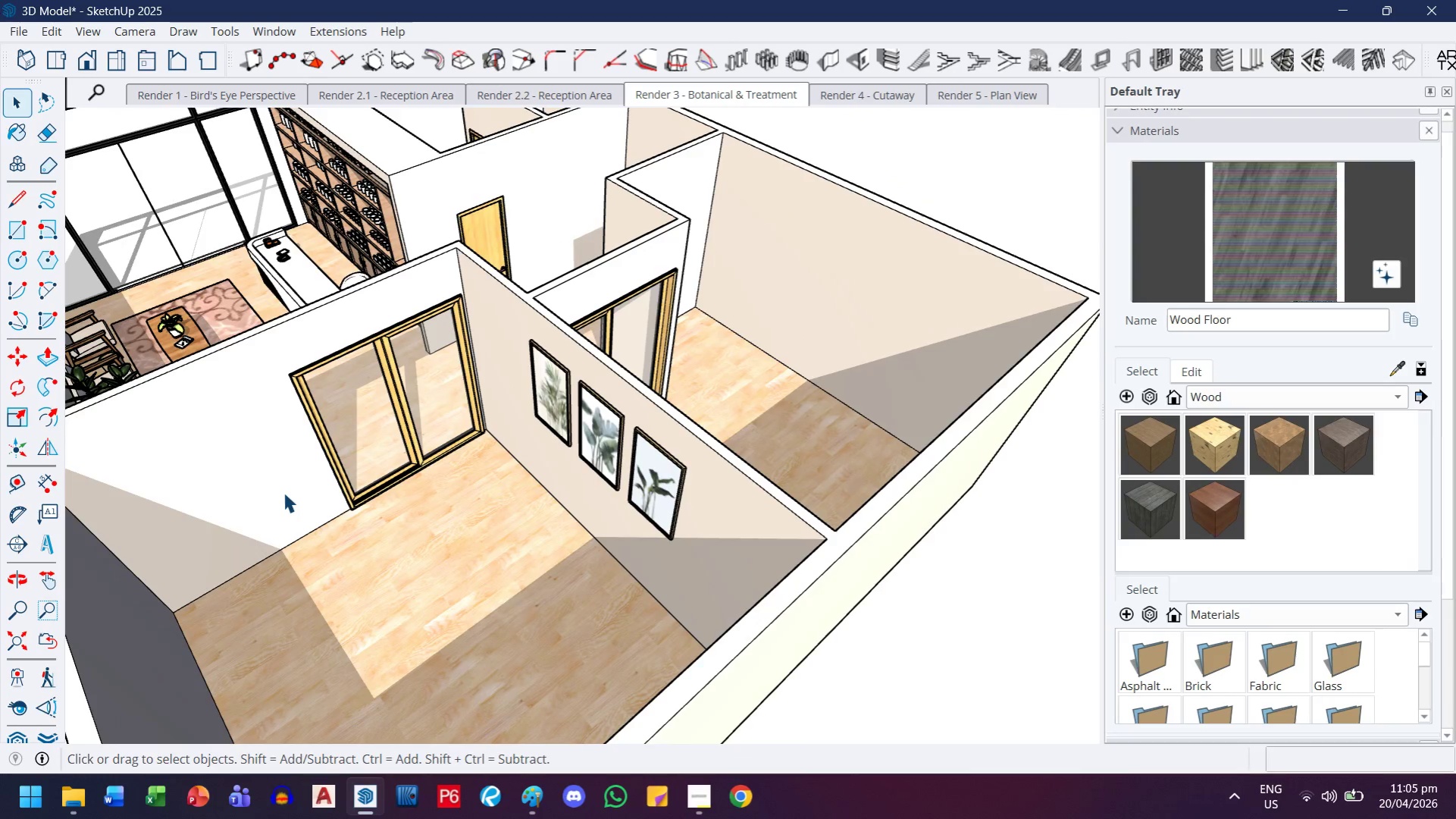 
key(H)
 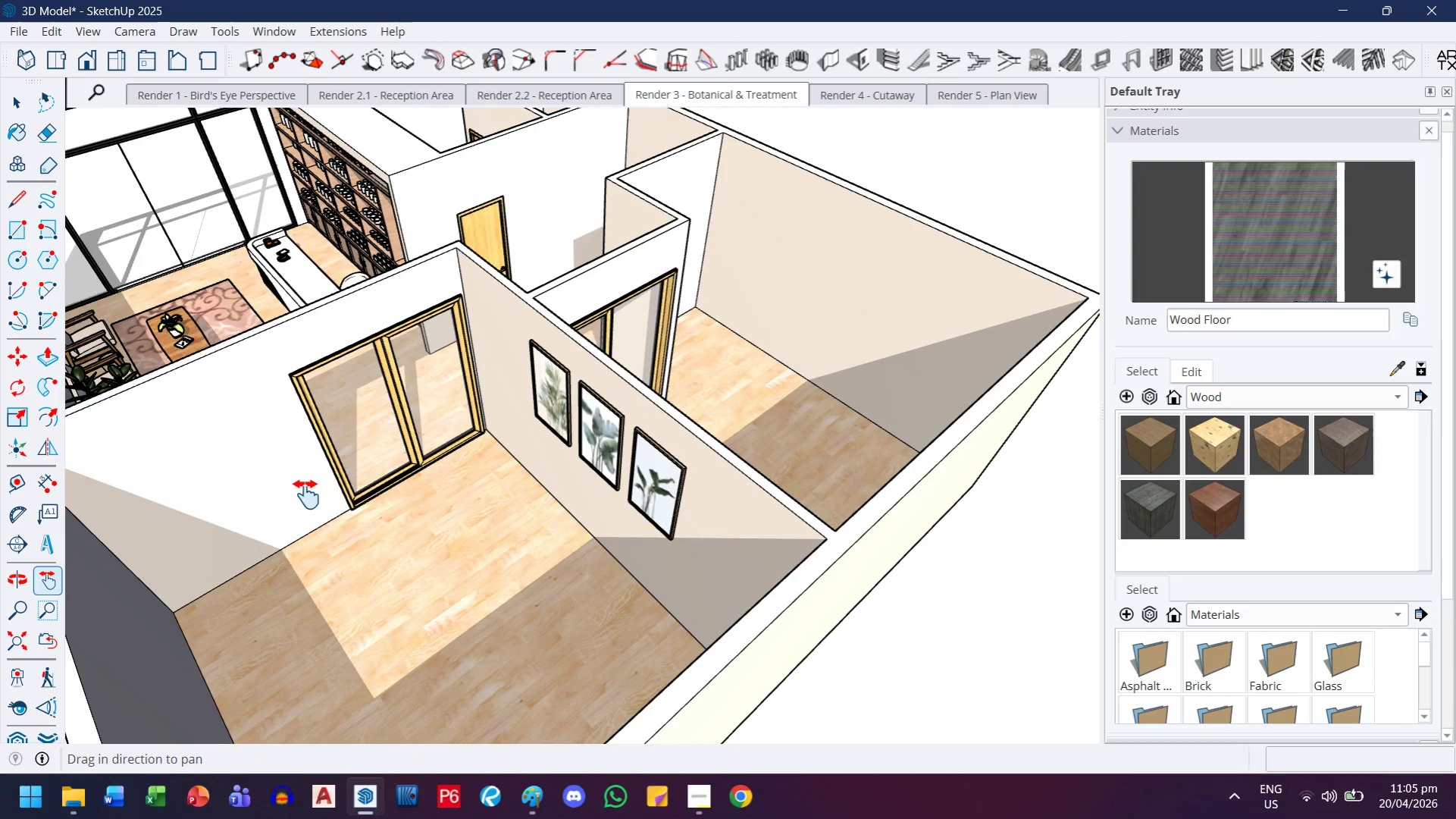 
left_click_drag(start_coordinate=[306, 494], to_coordinate=[512, 535])
 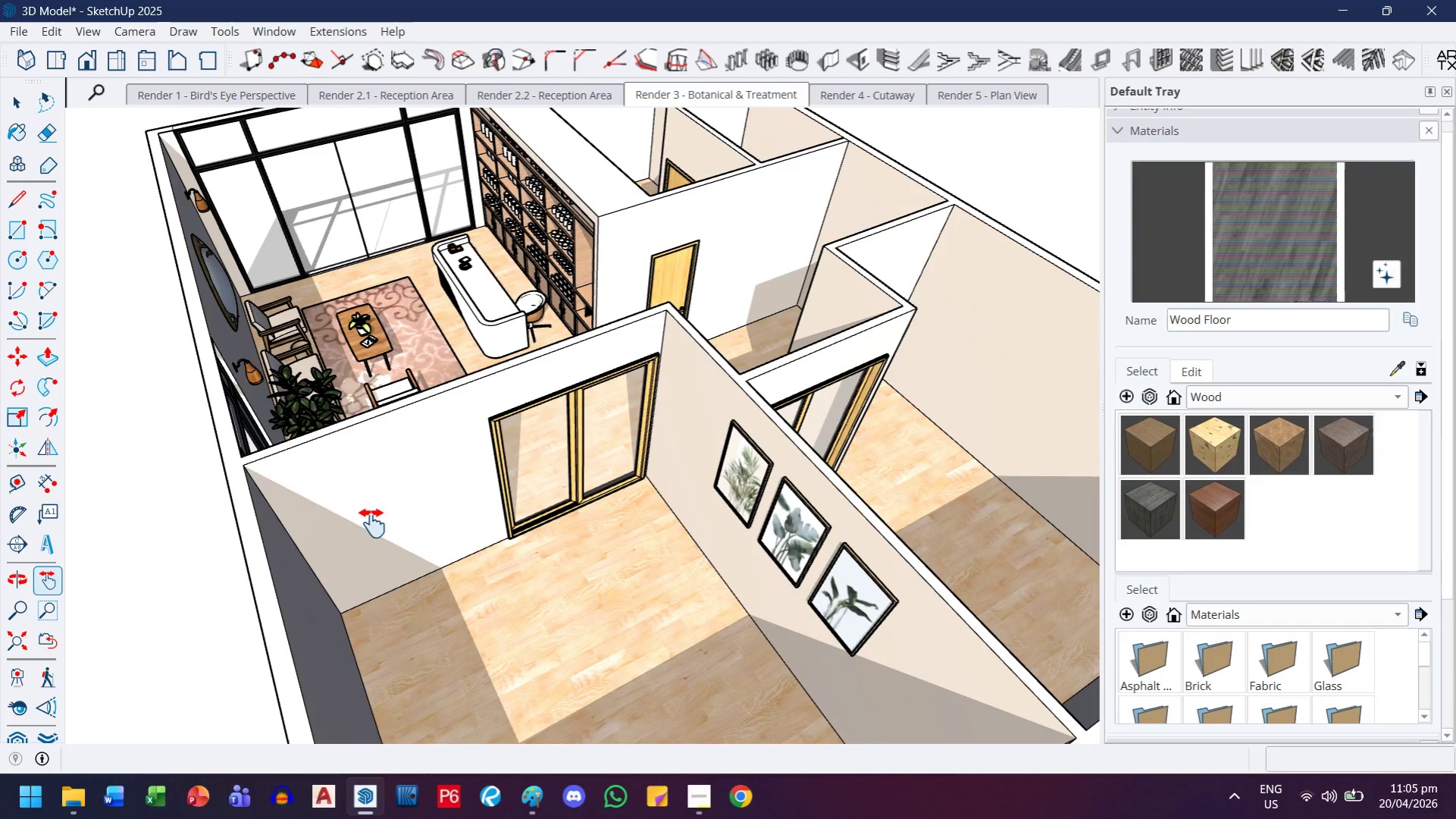 
scroll: coordinate [437, 518], scroll_direction: up, amount: 3.0
 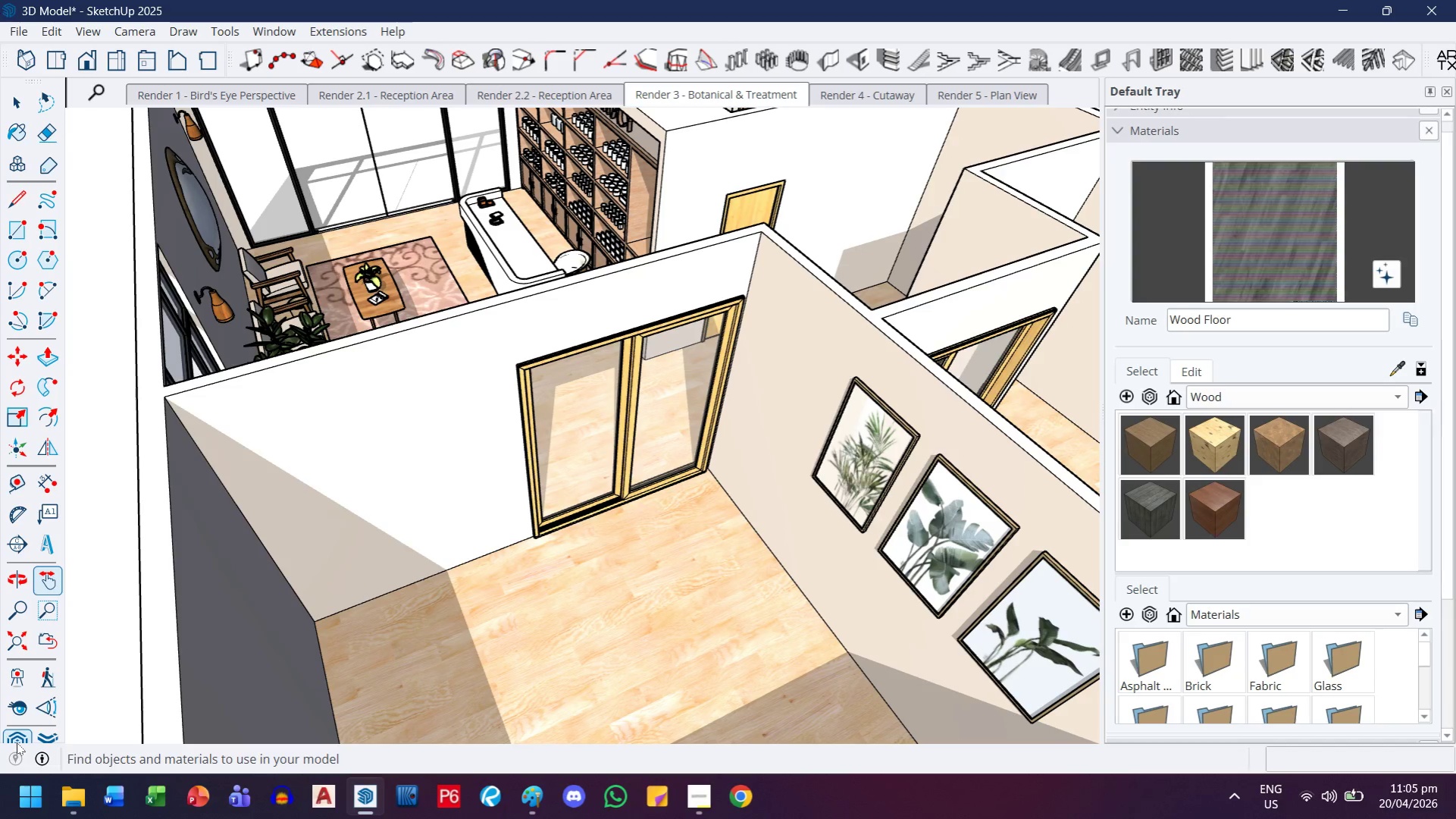 
scroll: coordinate [525, 568], scroll_direction: down, amount: 3.0
 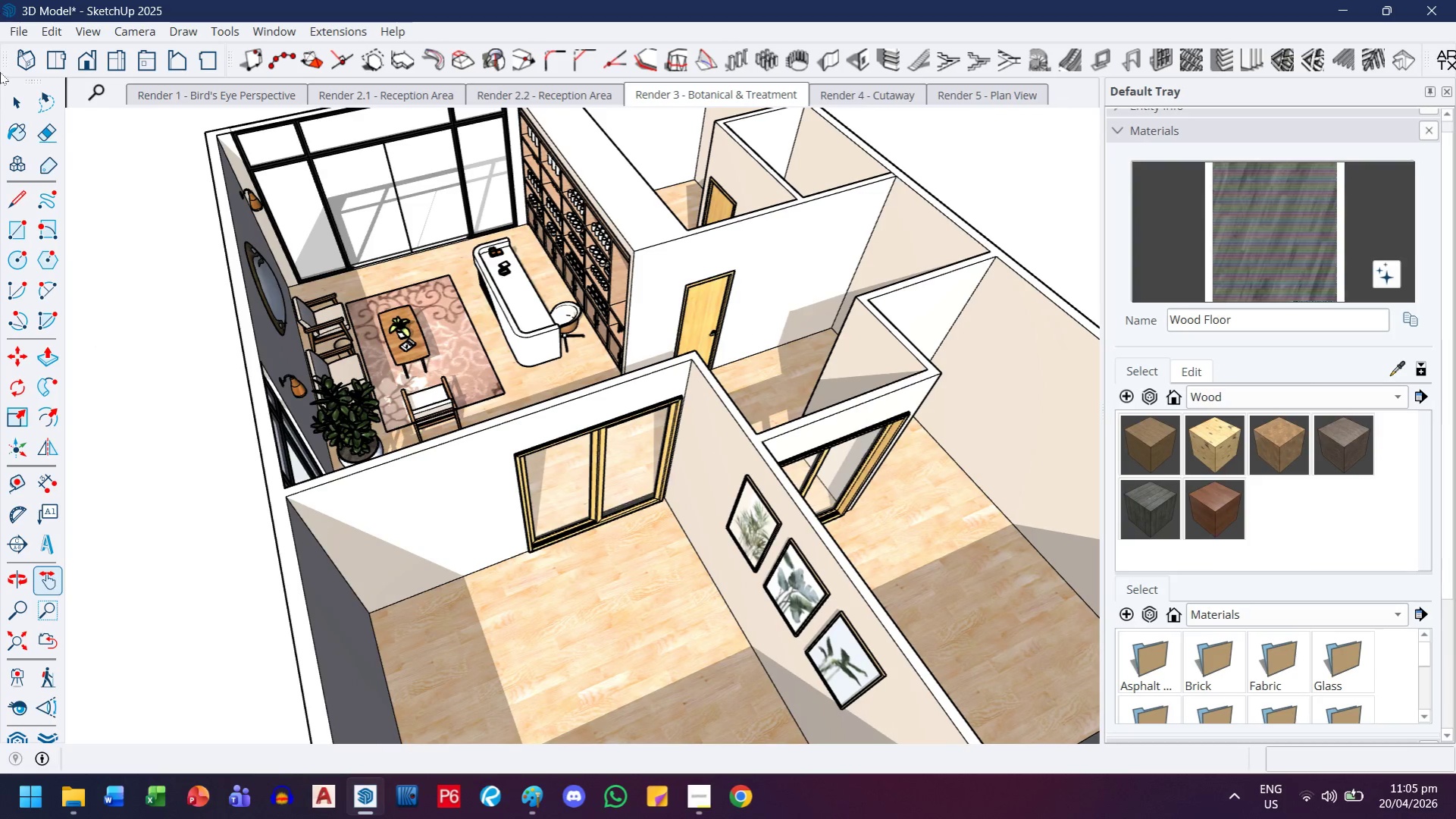 
left_click([14, 94])
 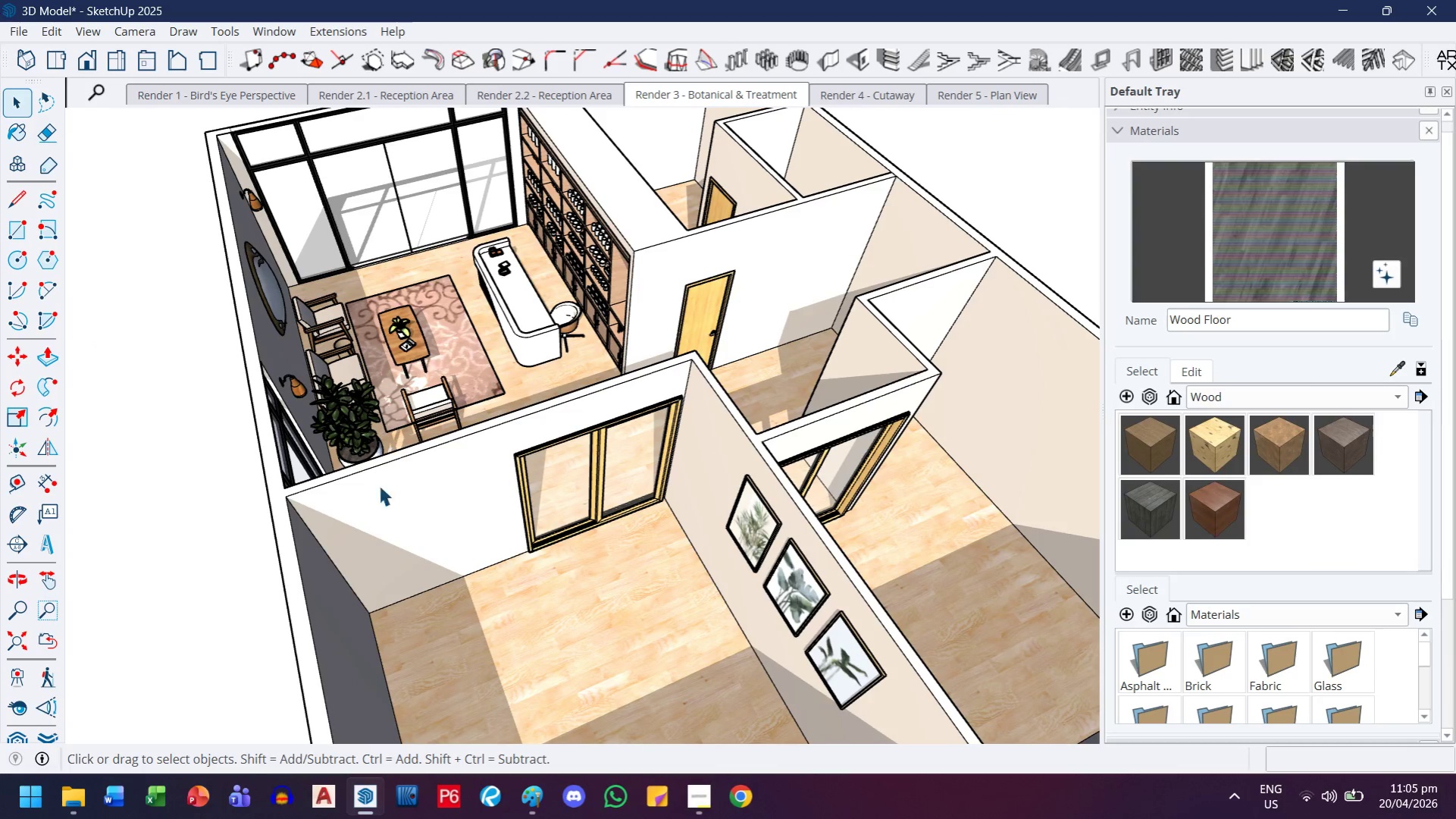 
scroll: coordinate [282, 453], scroll_direction: up, amount: 6.0
 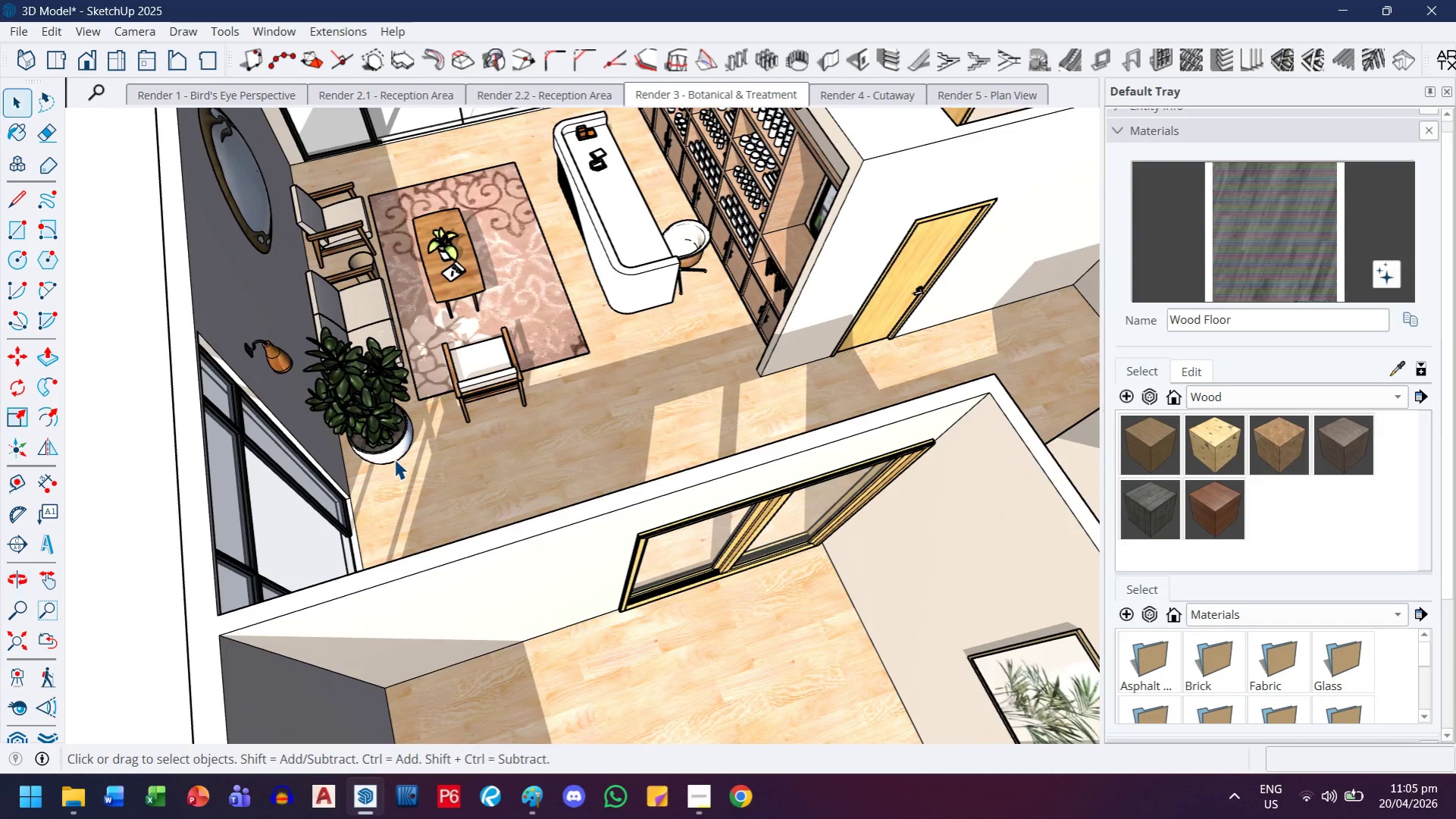 
left_click([397, 431])
 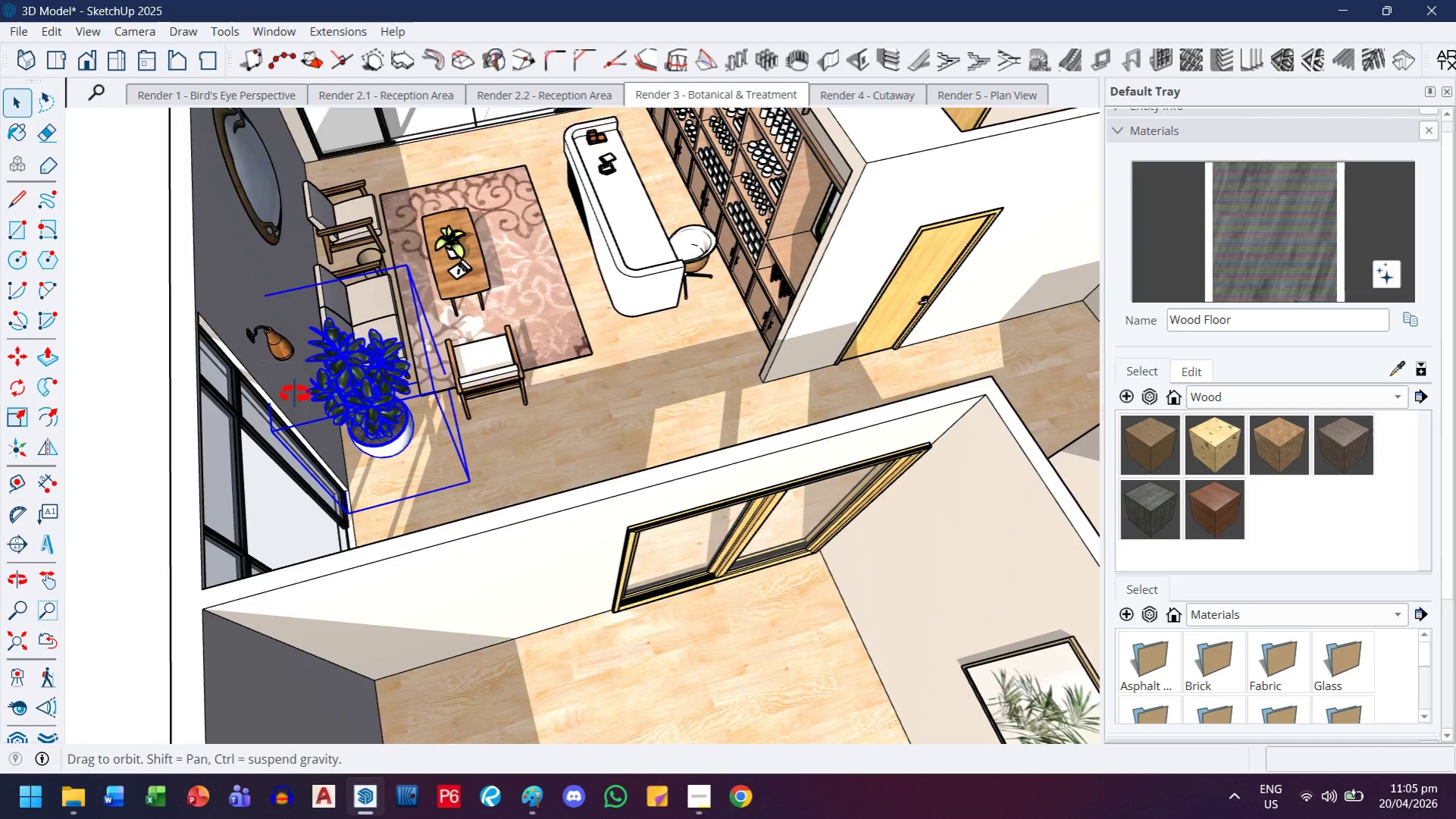 
scroll: coordinate [325, 444], scroll_direction: up, amount: 2.0
 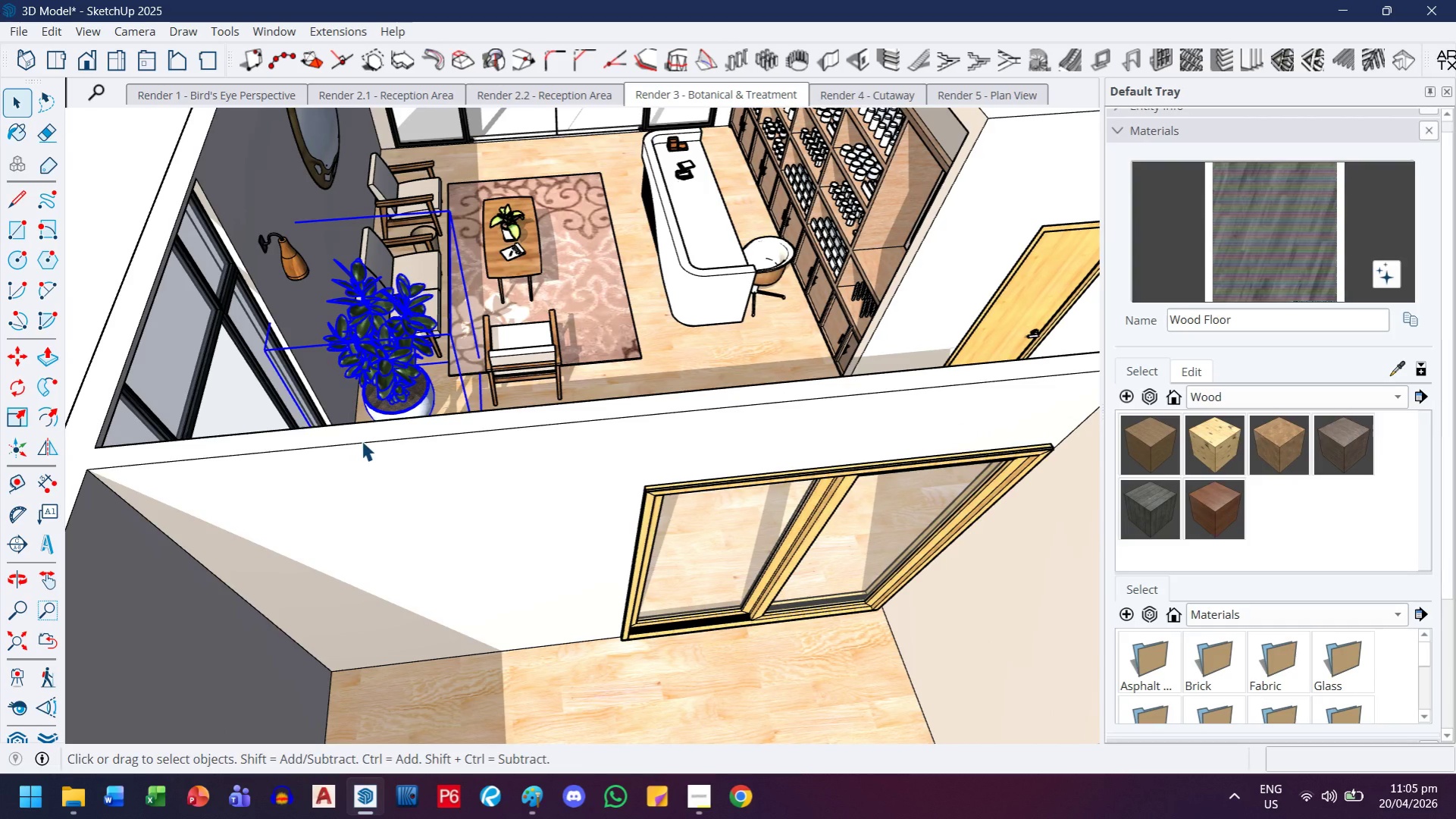 
key(M)
 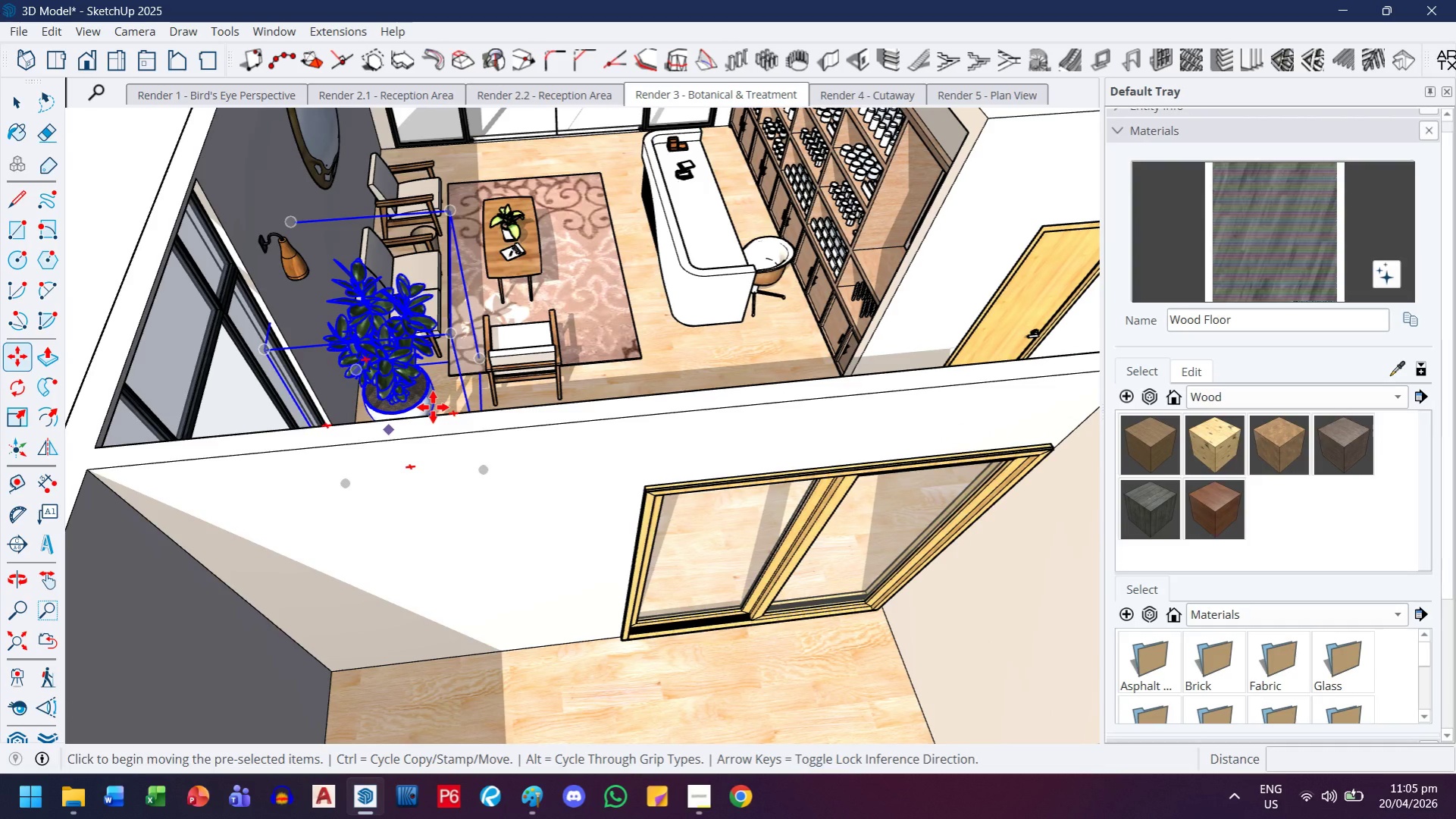 
key(Control+ControlLeft)
 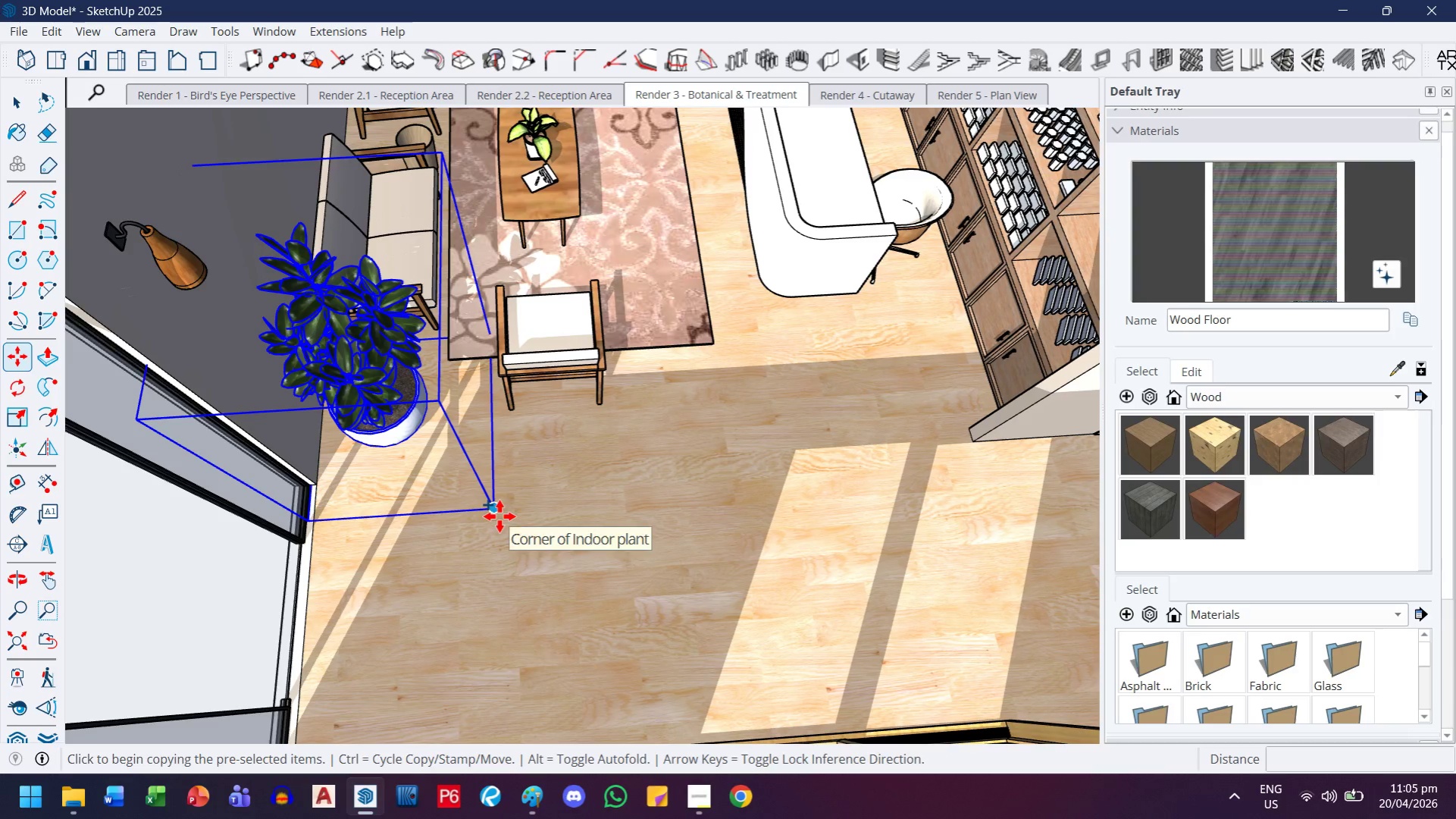 
scroll: coordinate [488, 400], scroll_direction: up, amount: 4.0
 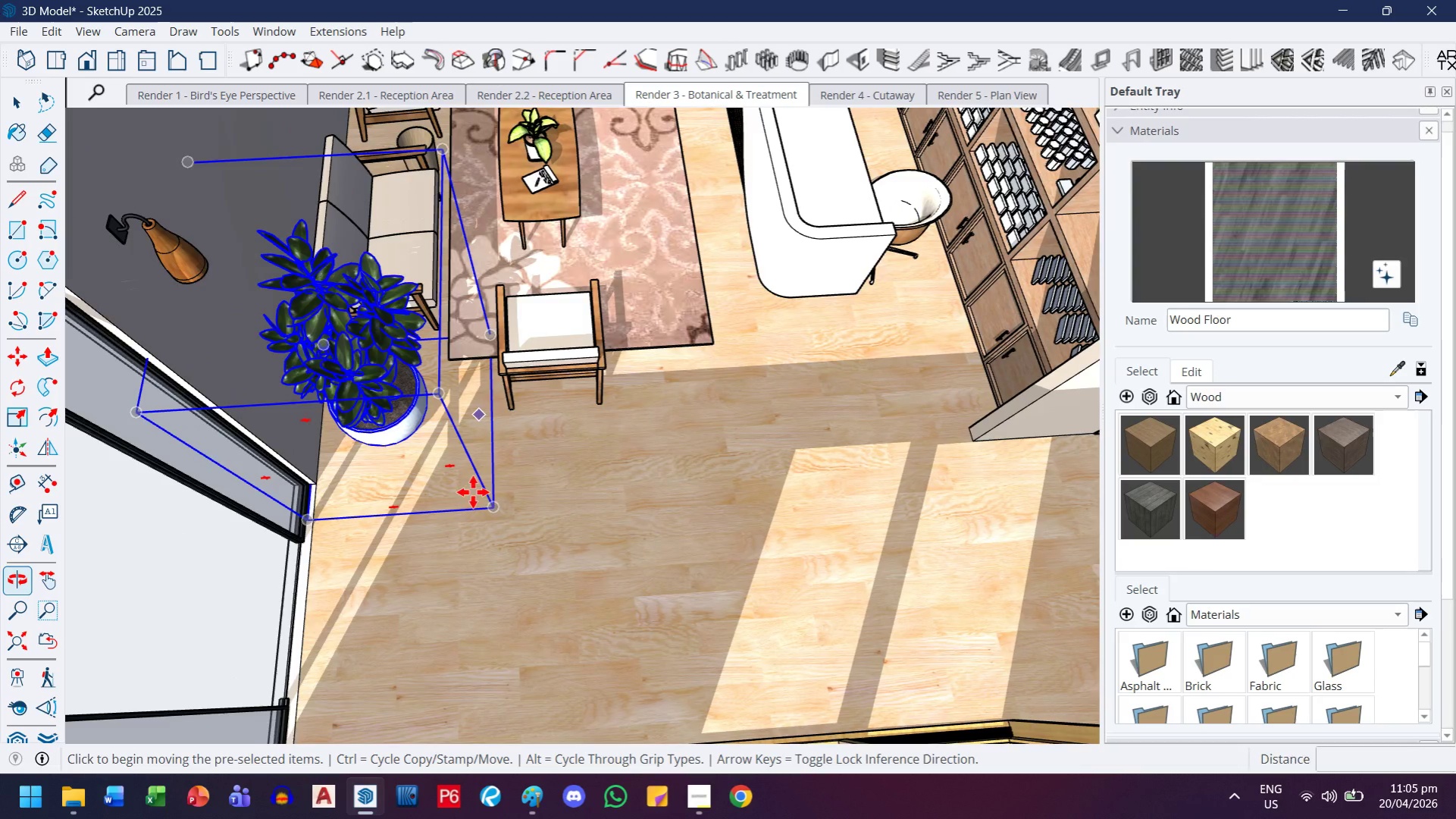 
left_click([499, 516])
 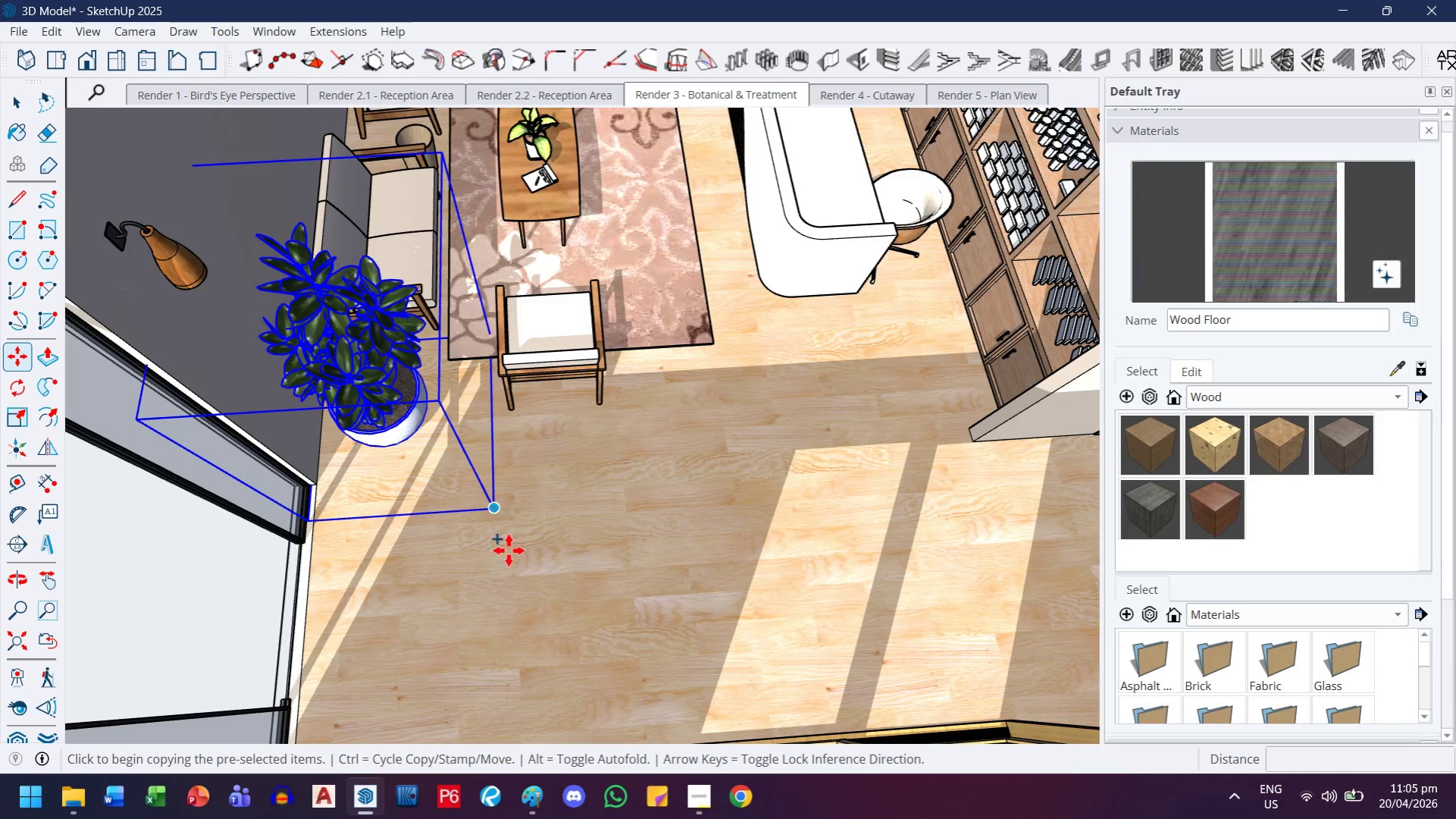 
key(H)
 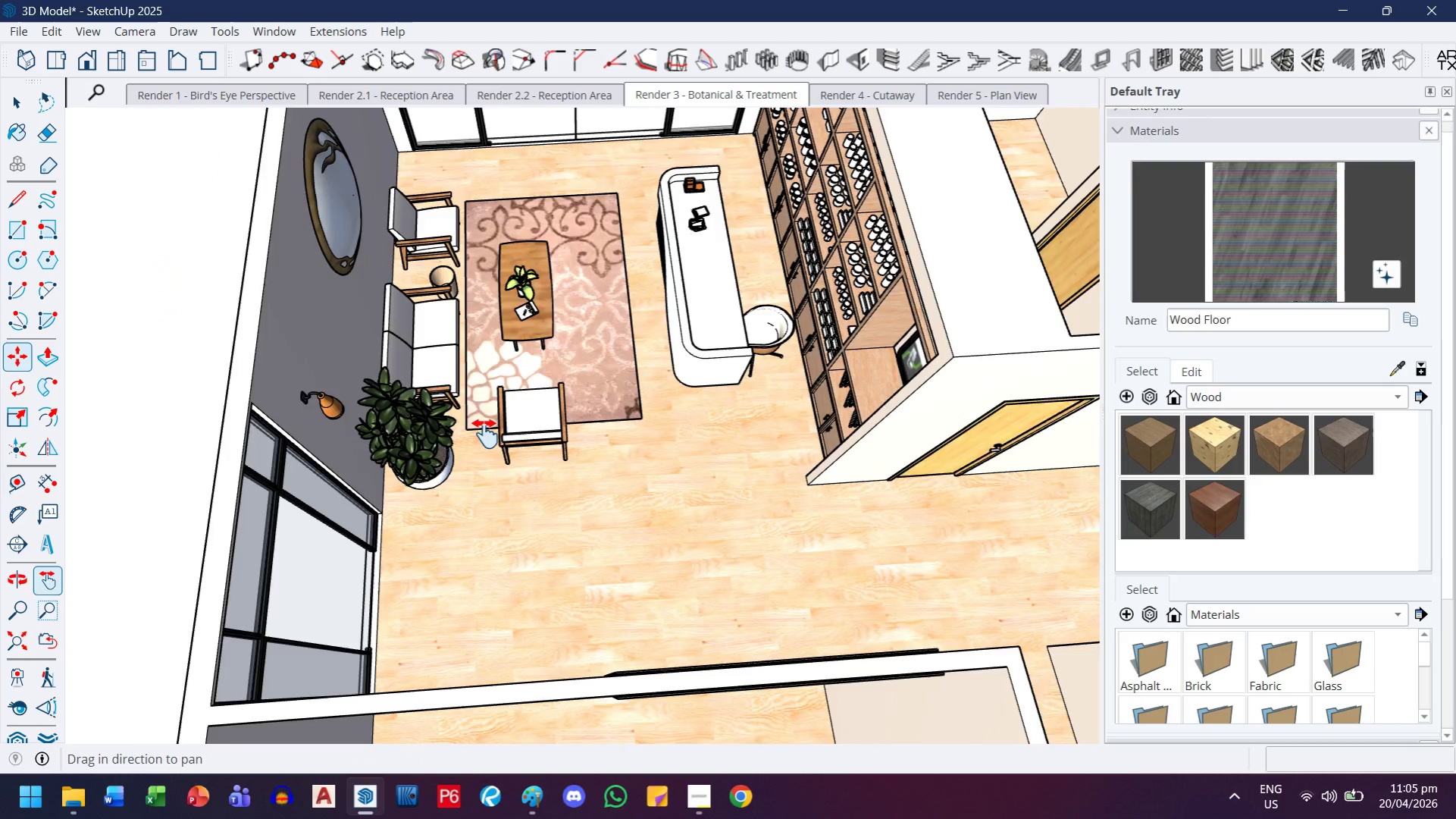 
left_click_drag(start_coordinate=[511, 595], to_coordinate=[486, 303])
 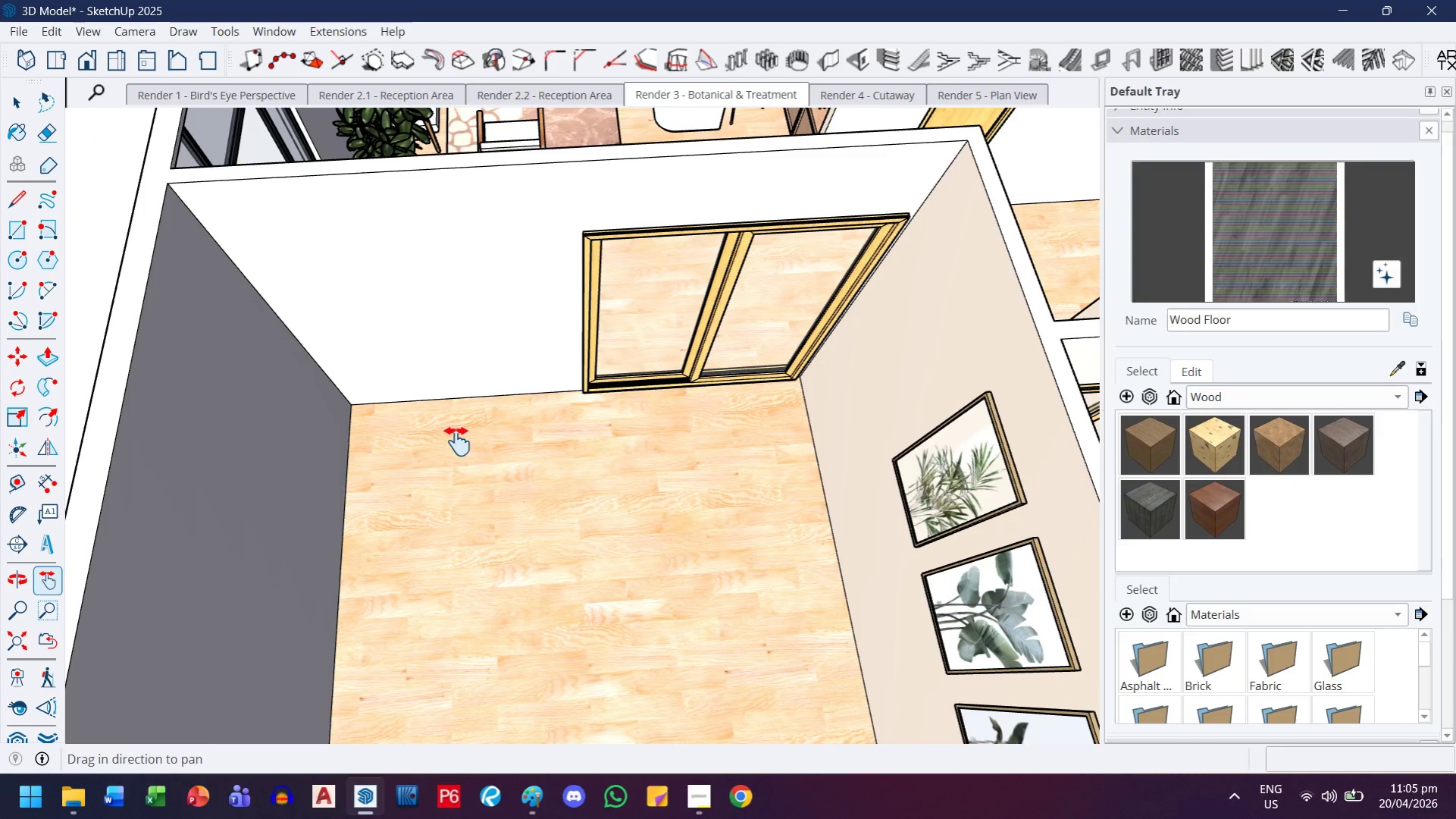 
scroll: coordinate [509, 588], scroll_direction: down, amount: 12.0
 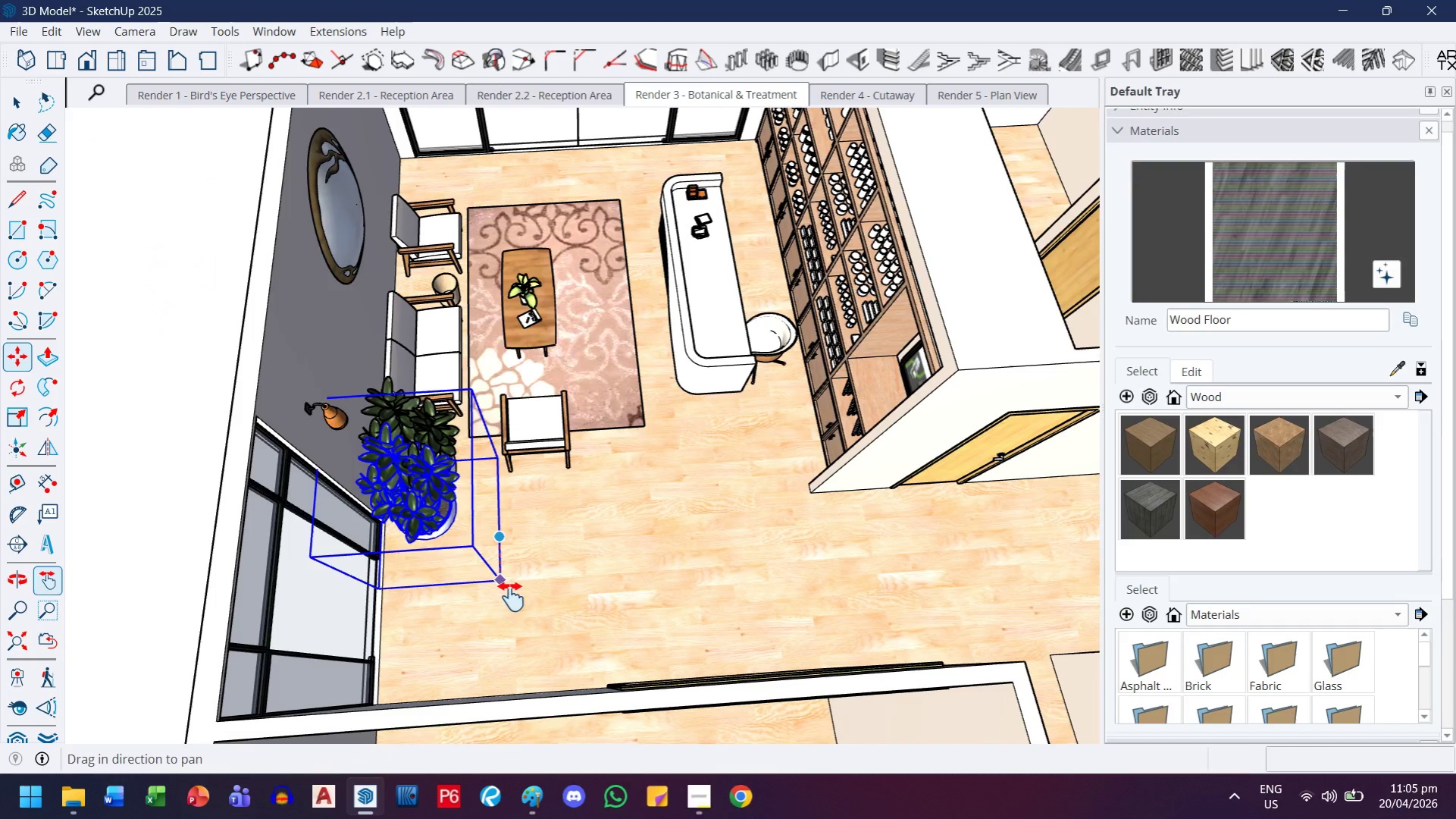 
key(Escape)
 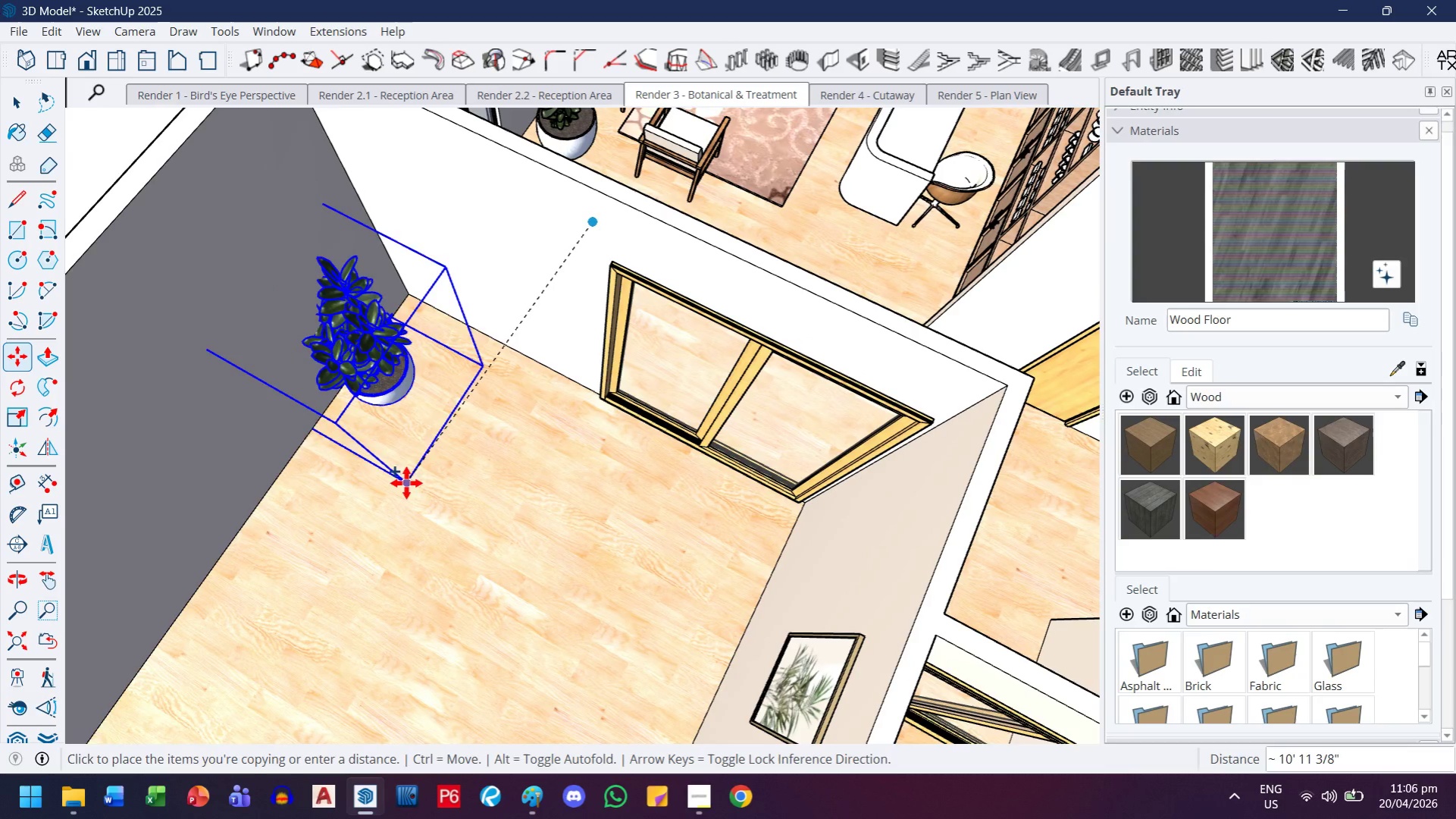 
wait(5.05)
 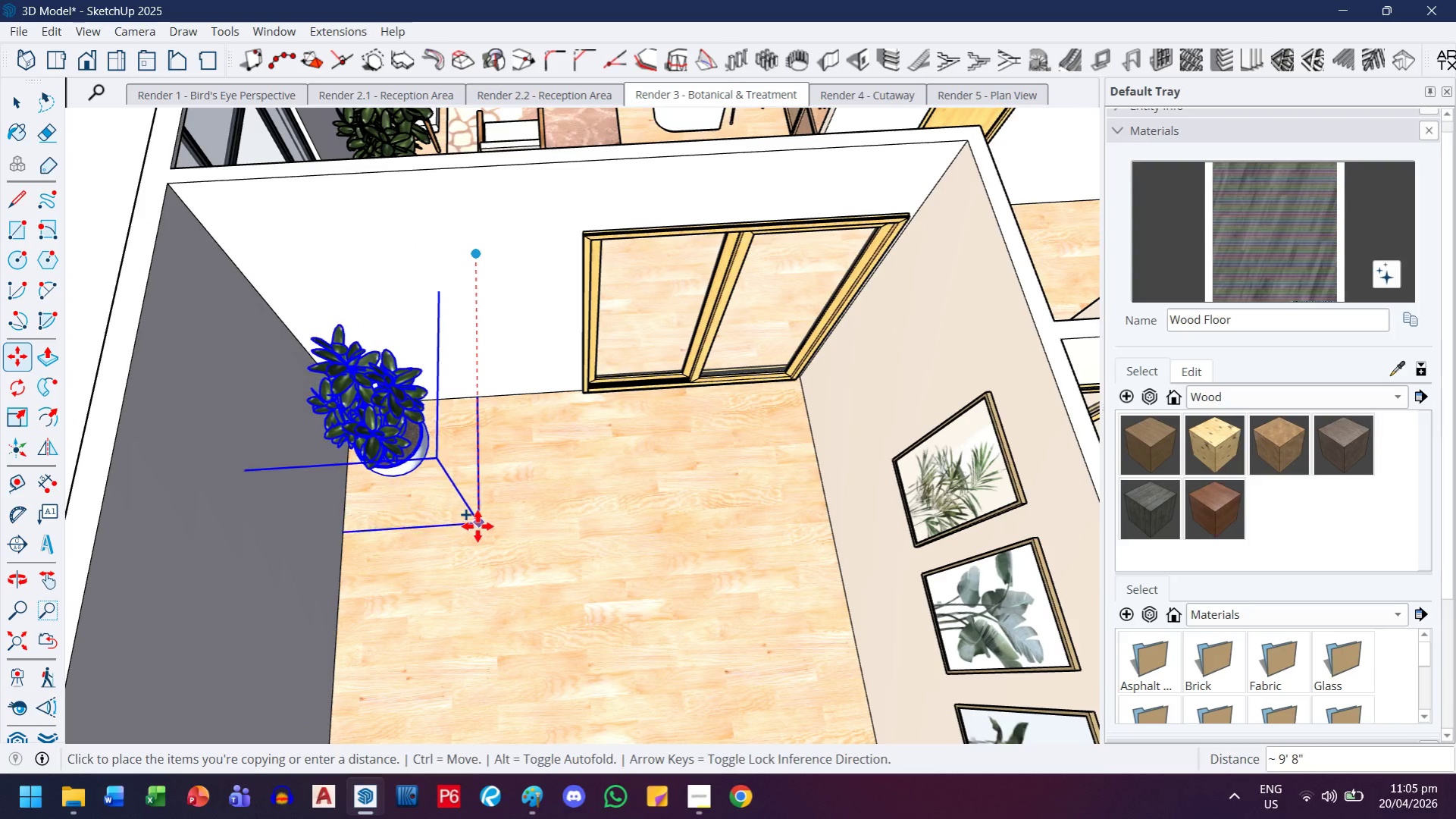 
key(ArrowLeft)
 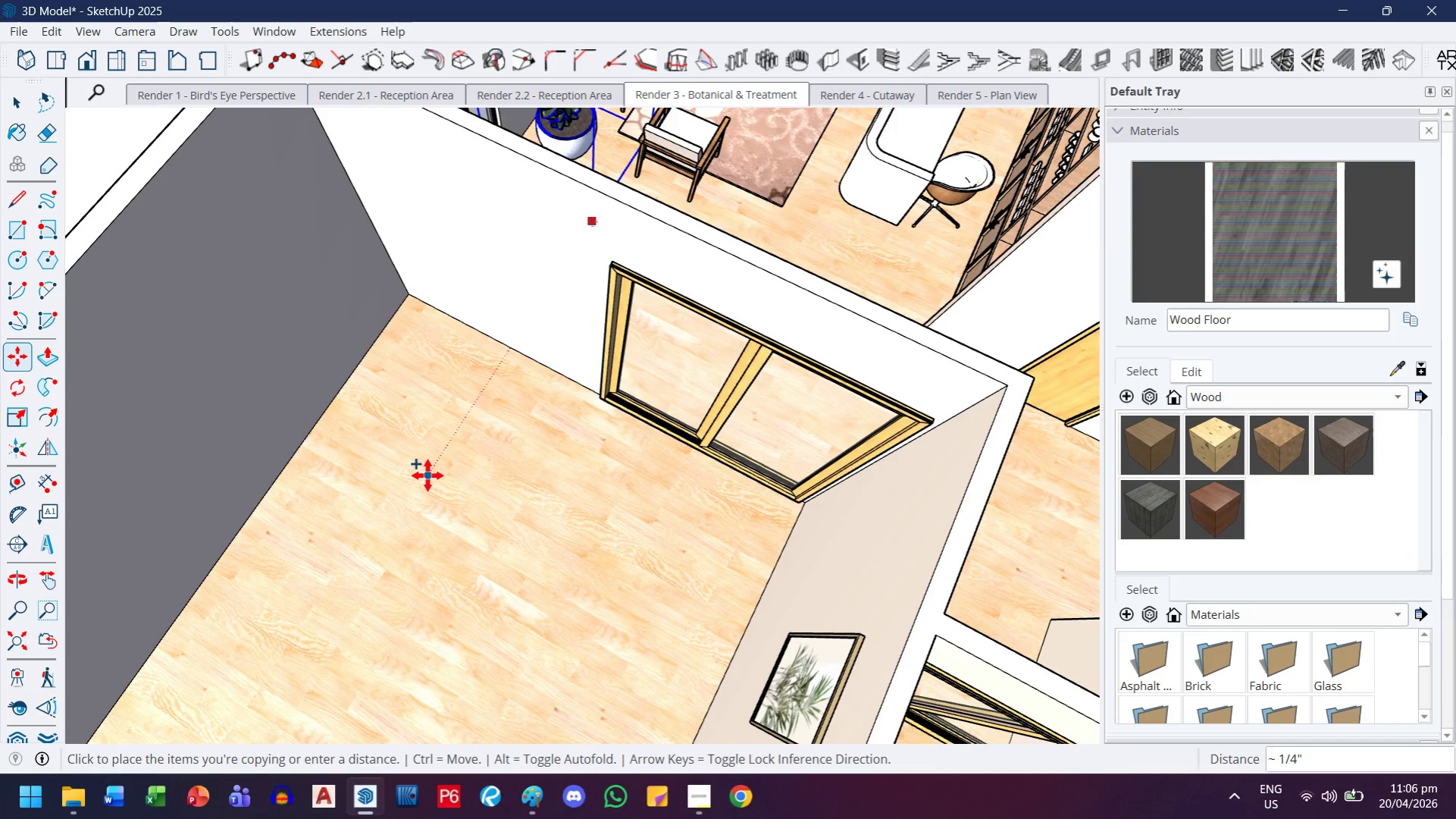 
key(ArrowRight)
 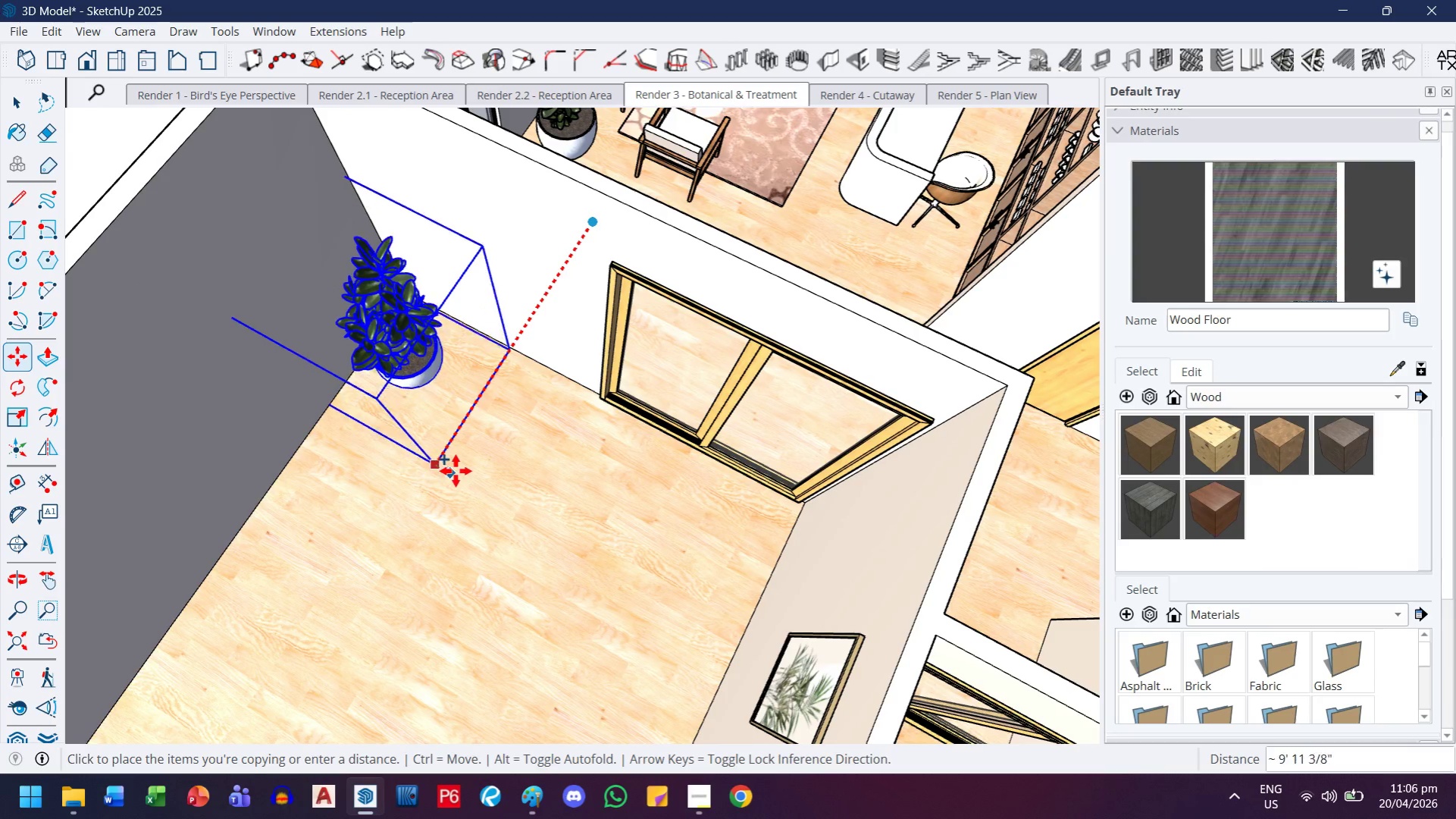 
left_click([457, 471])
 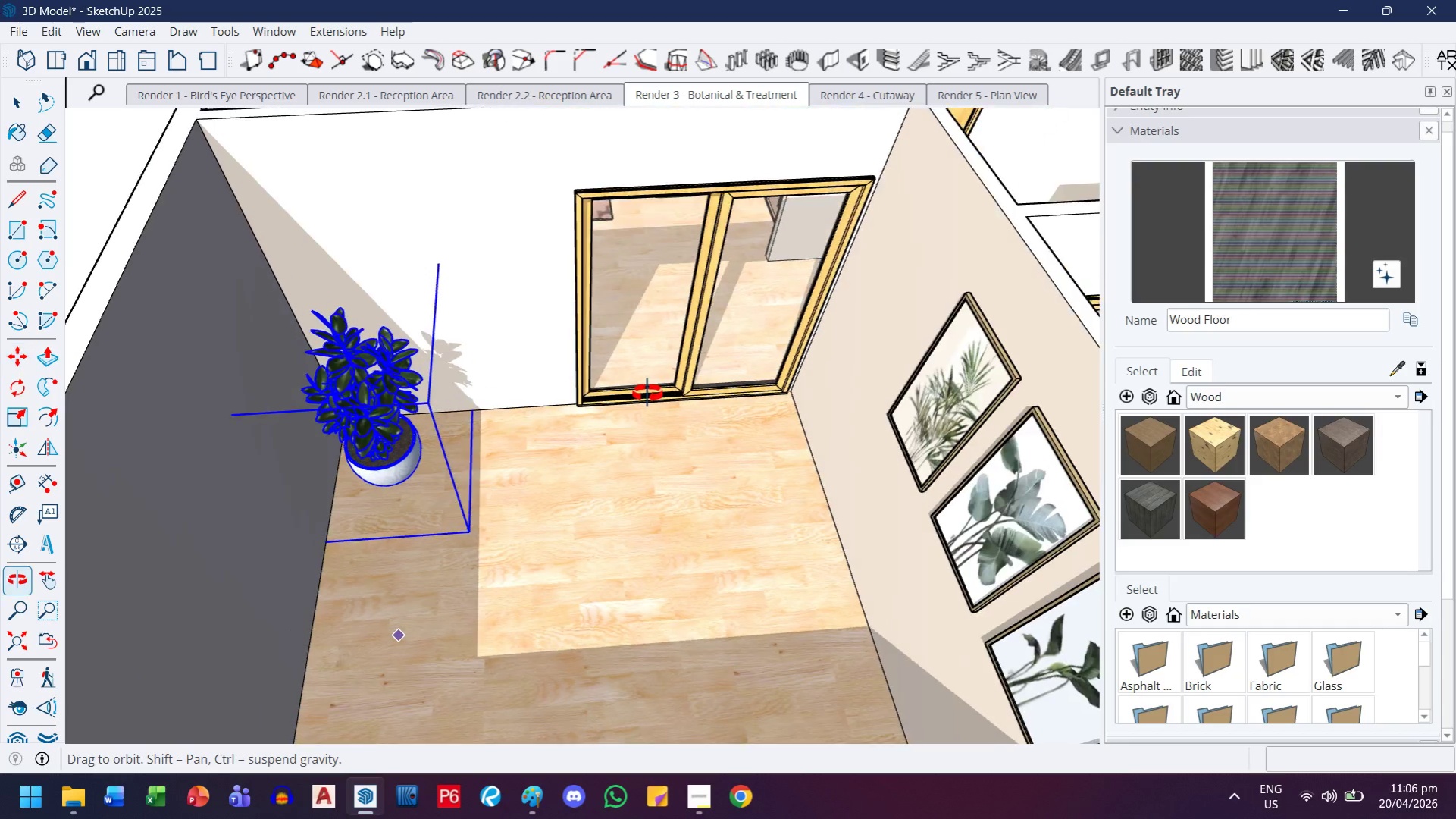 
scroll: coordinate [571, 552], scroll_direction: down, amount: 6.0
 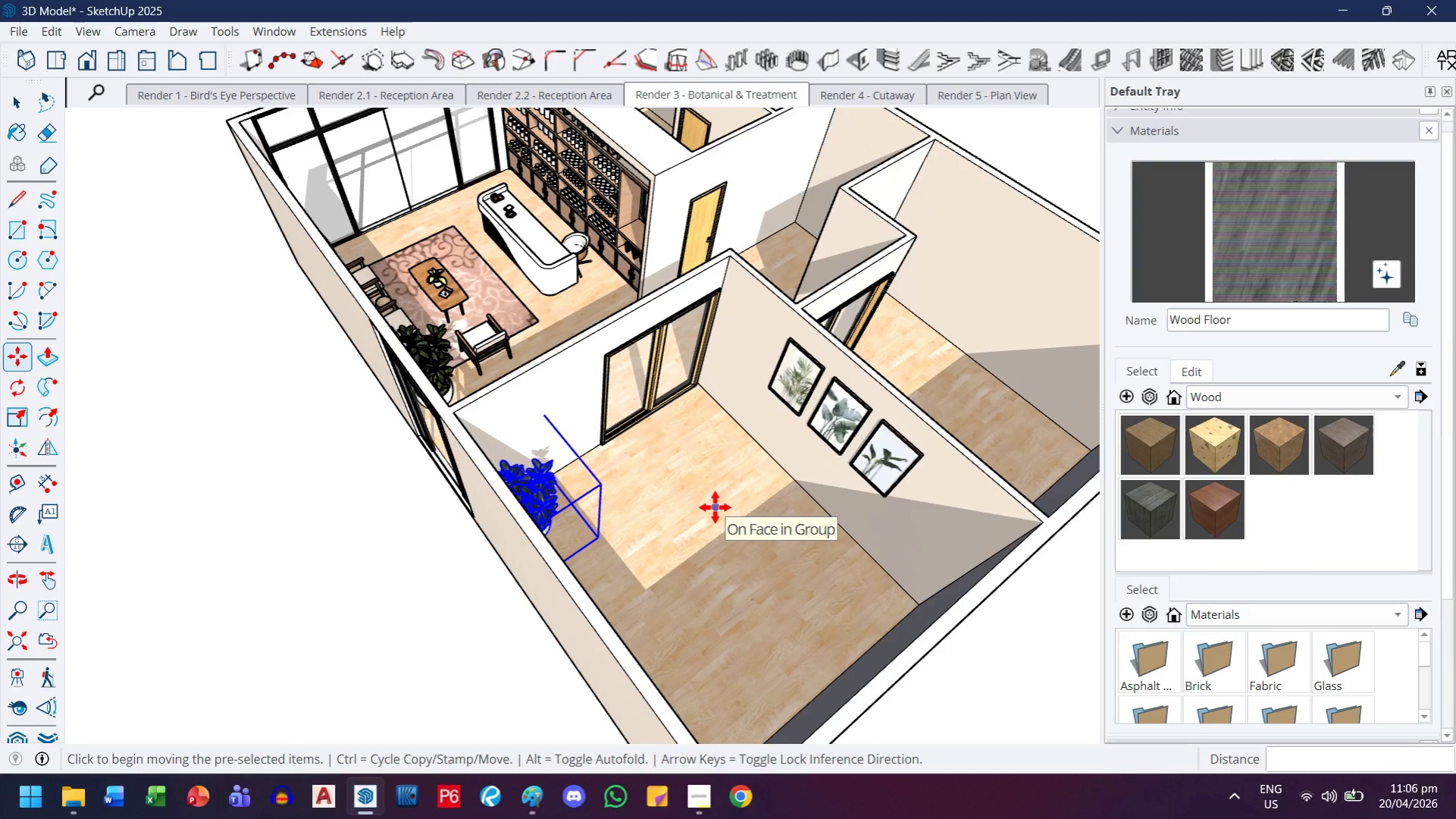 
wait(5.93)
 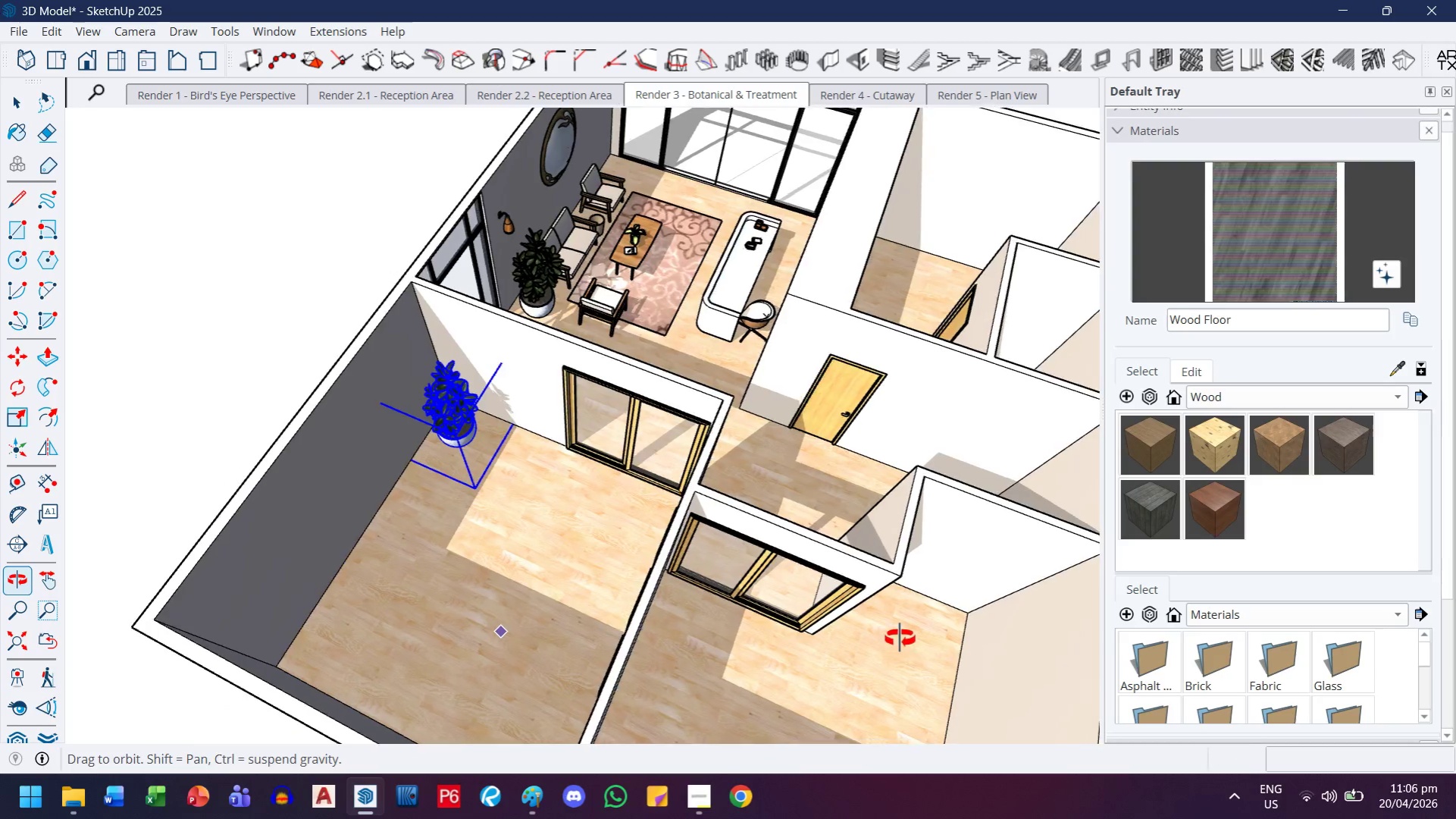 
scroll: coordinate [612, 524], scroll_direction: down, amount: 1.0
 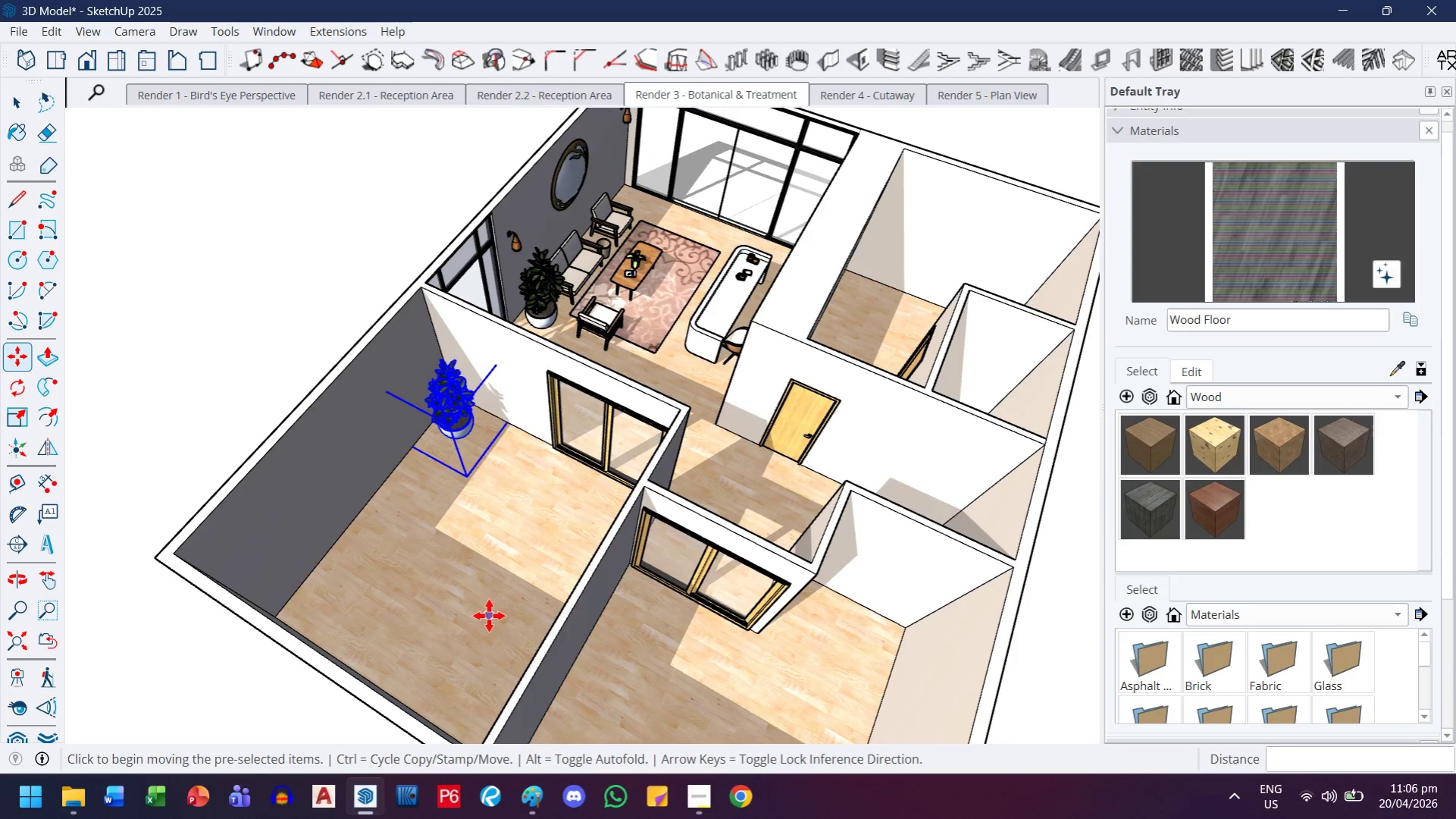 
wait(6.11)
 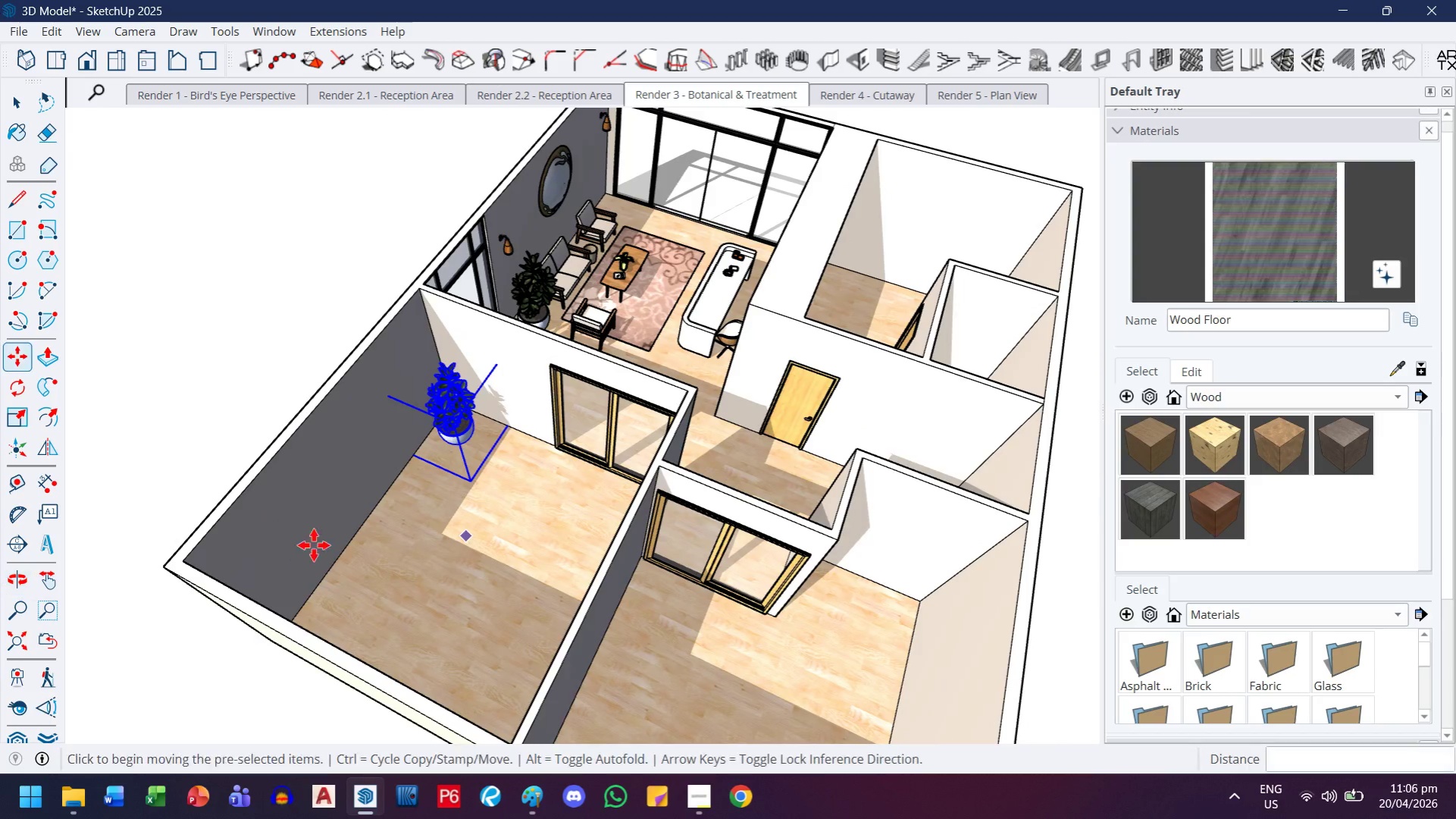 
left_click([690, 786])